 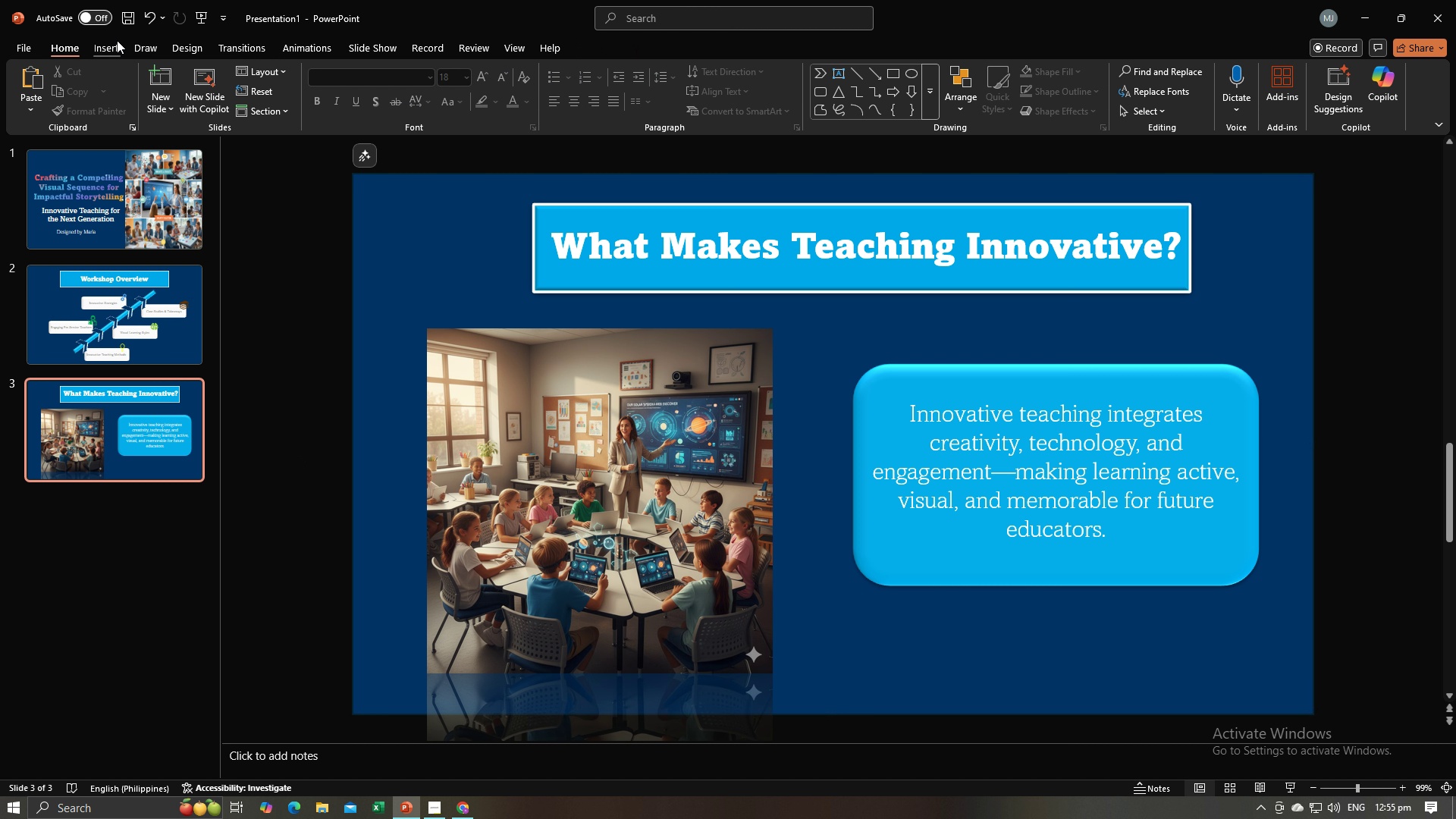 
left_click([102, 41])
 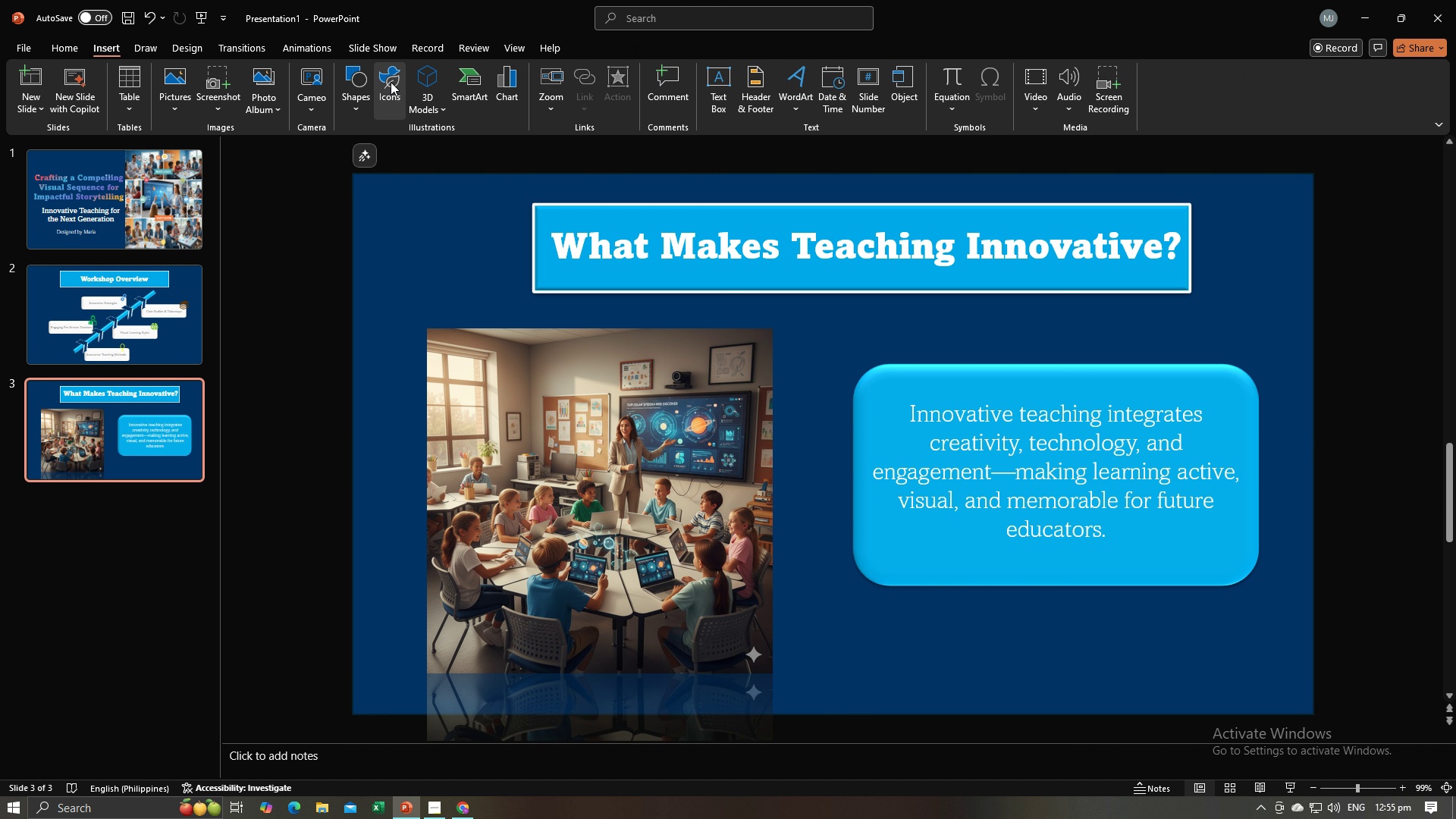 
left_click([391, 82])
 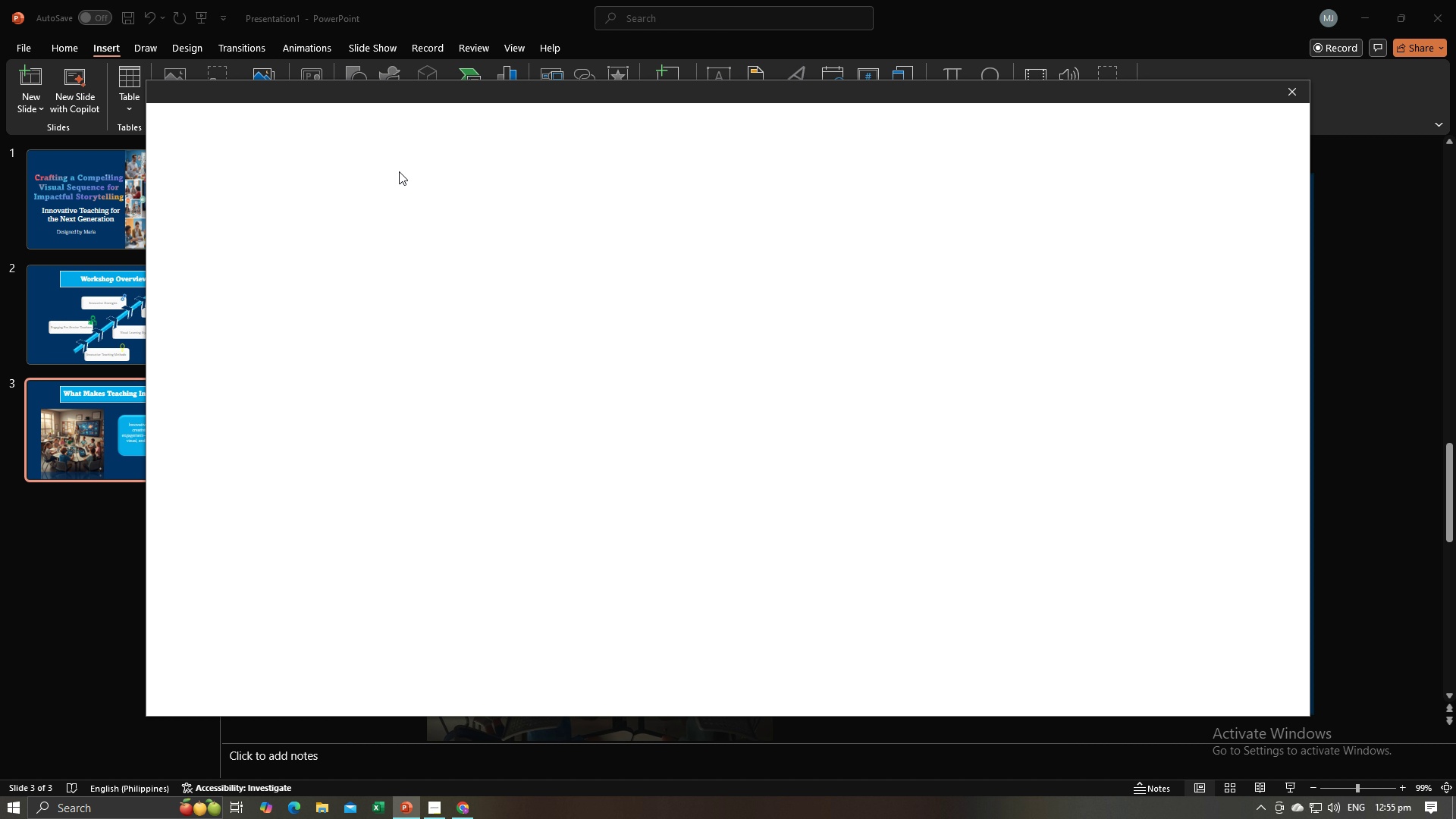 
mouse_move([401, 158])
 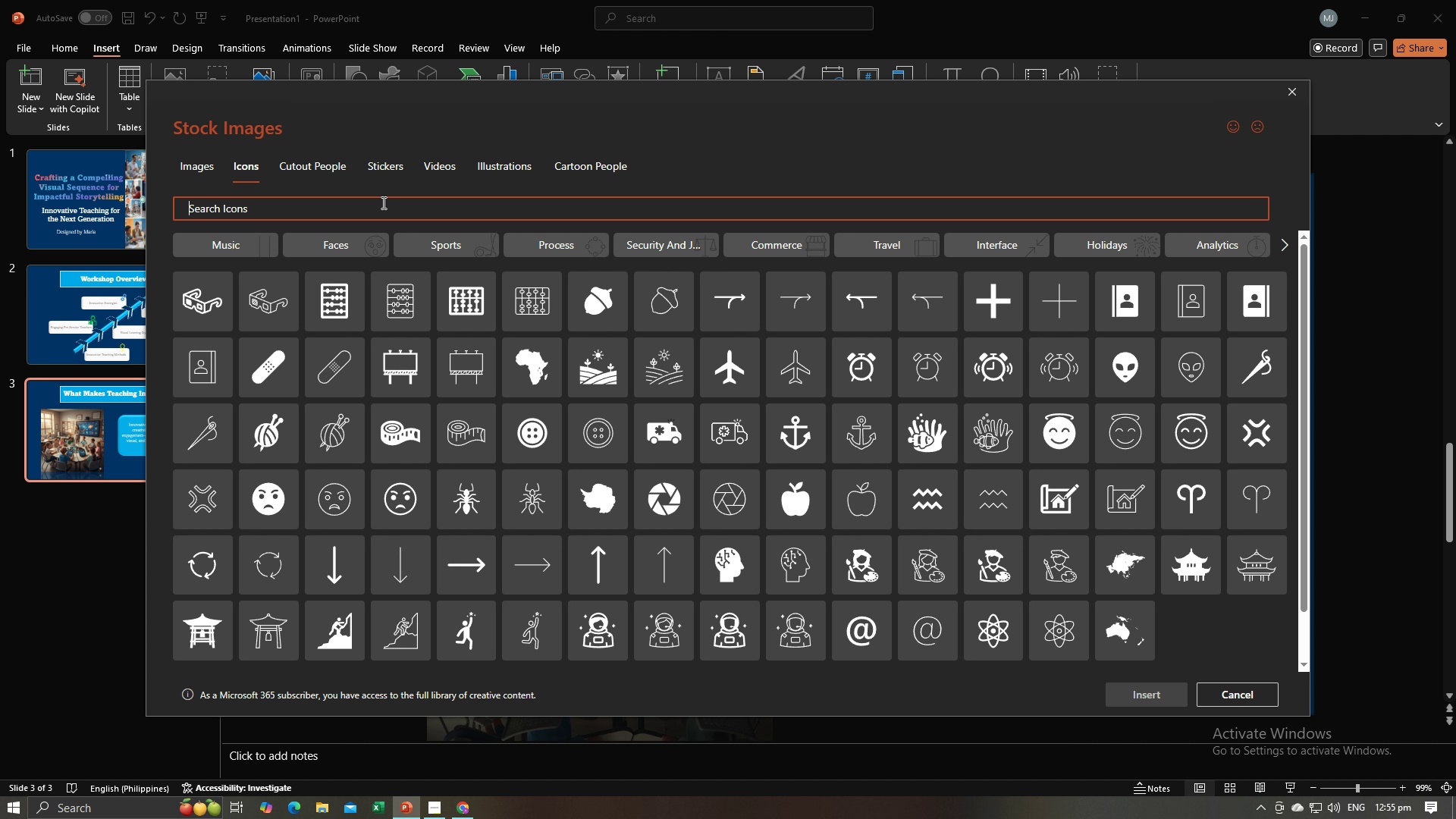 
left_click([382, 202])
 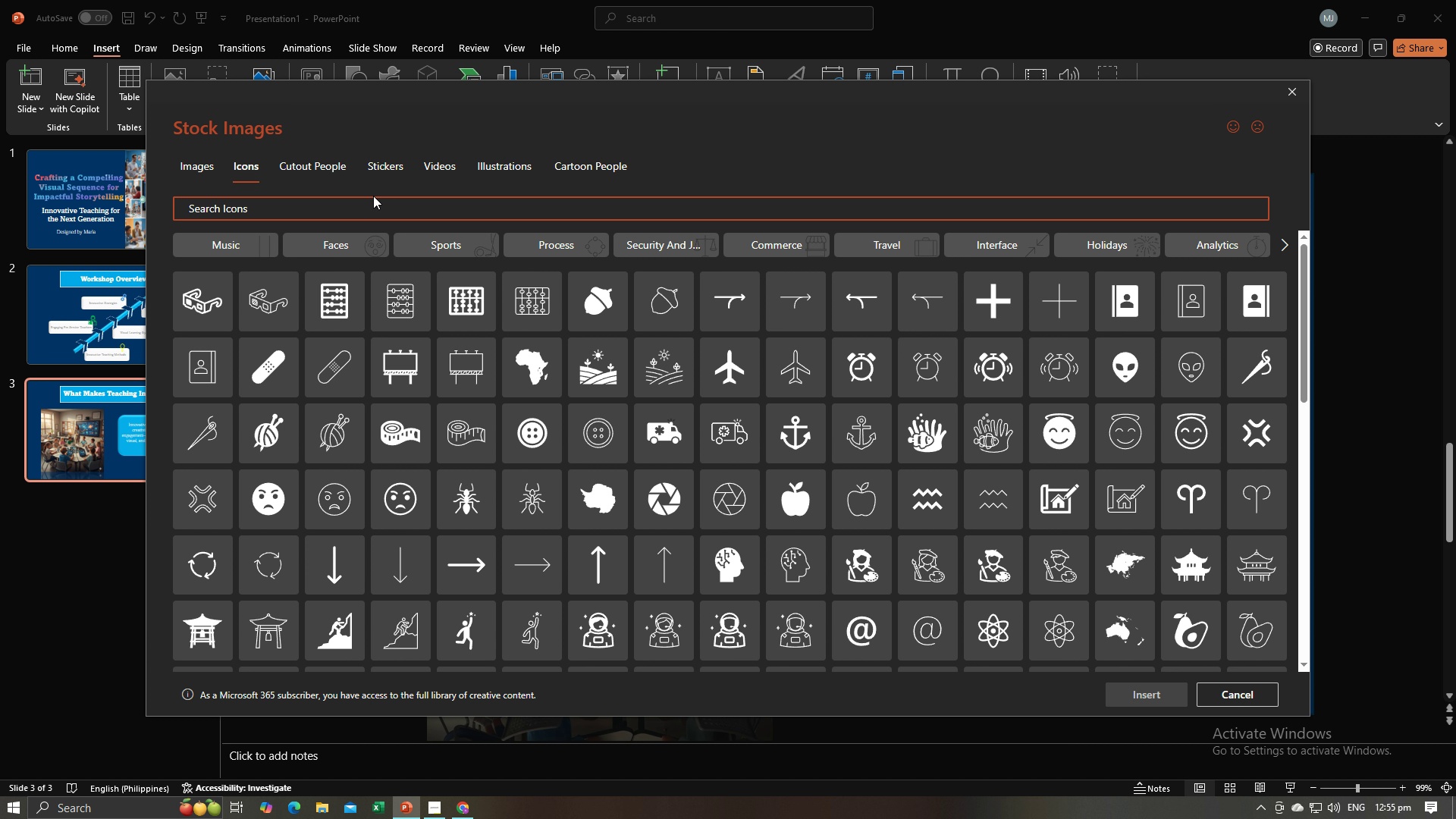 
type(light bulb)
 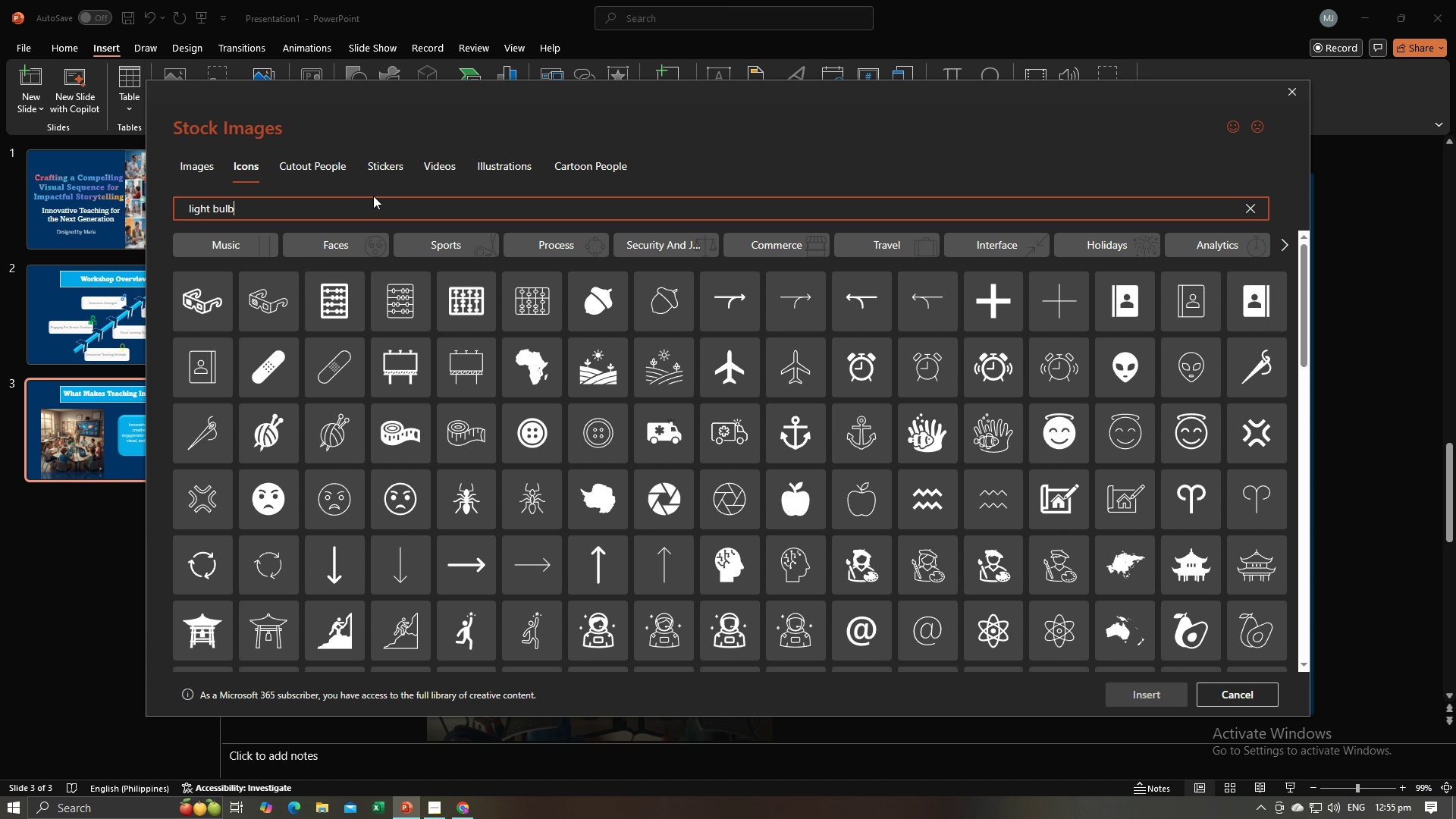 
key(Enter)
 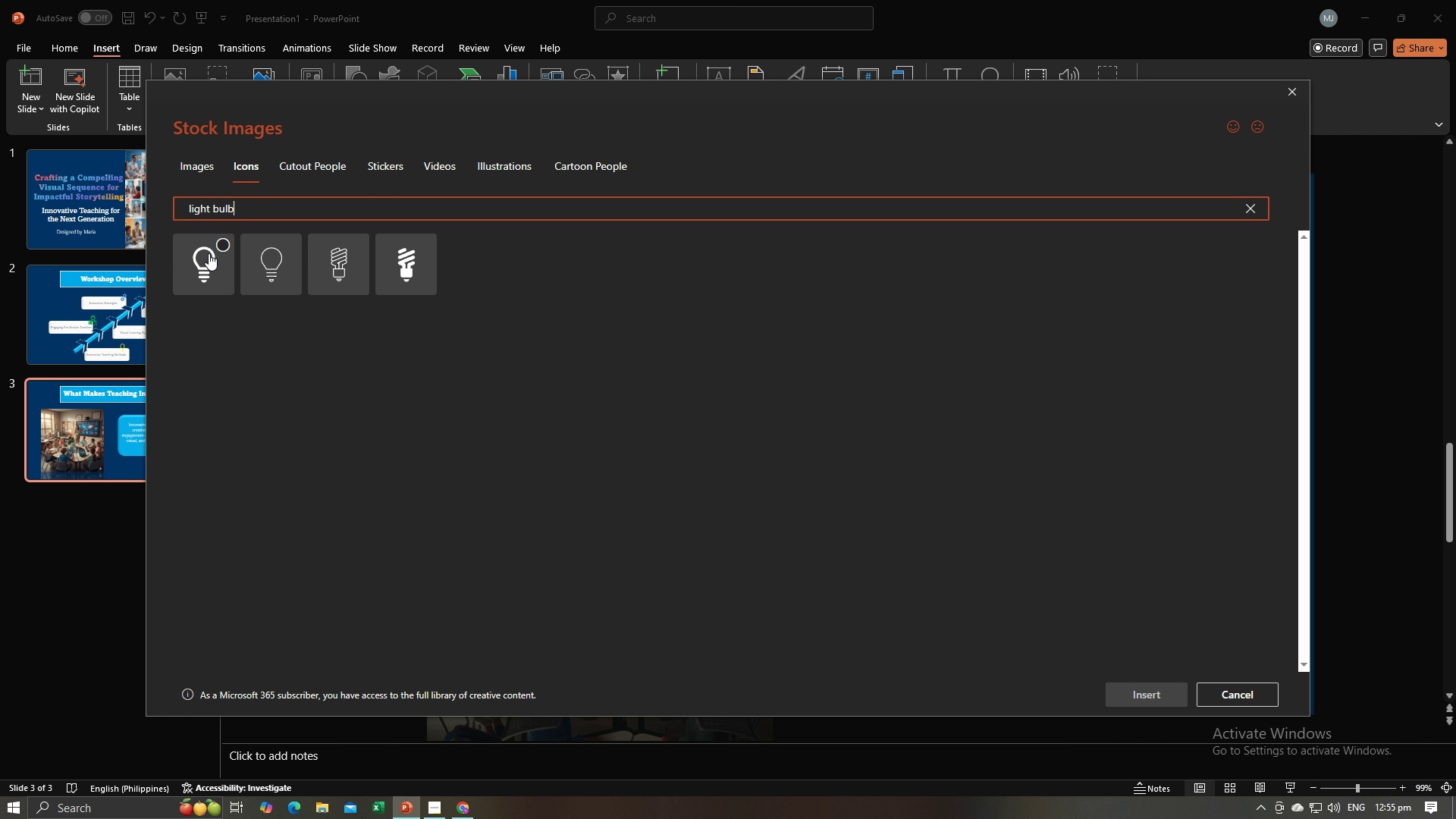 
left_click([216, 245])
 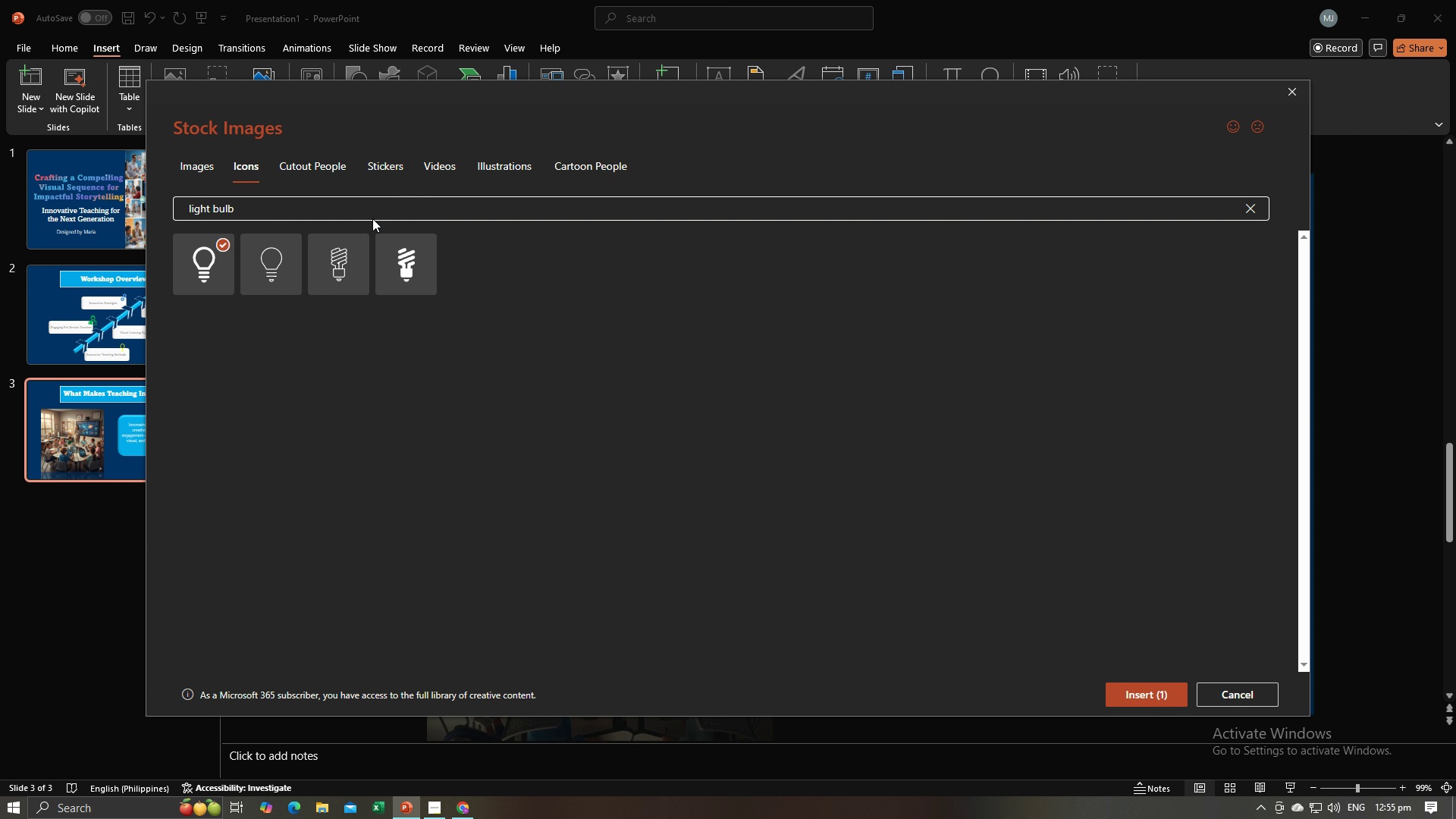 
left_click_drag(start_coordinate=[341, 207], to_coordinate=[179, 209])
 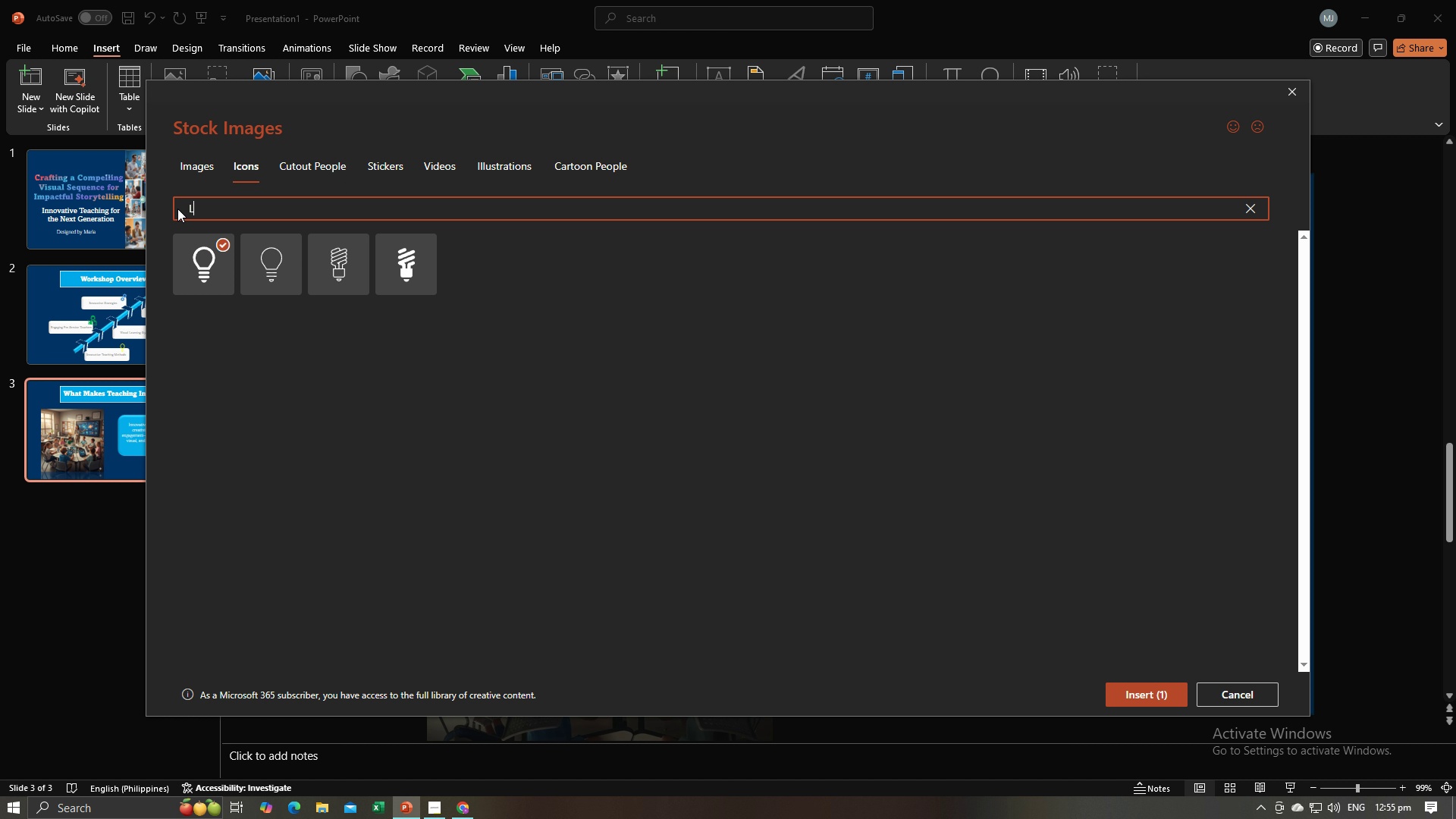 
type(Laptop)
 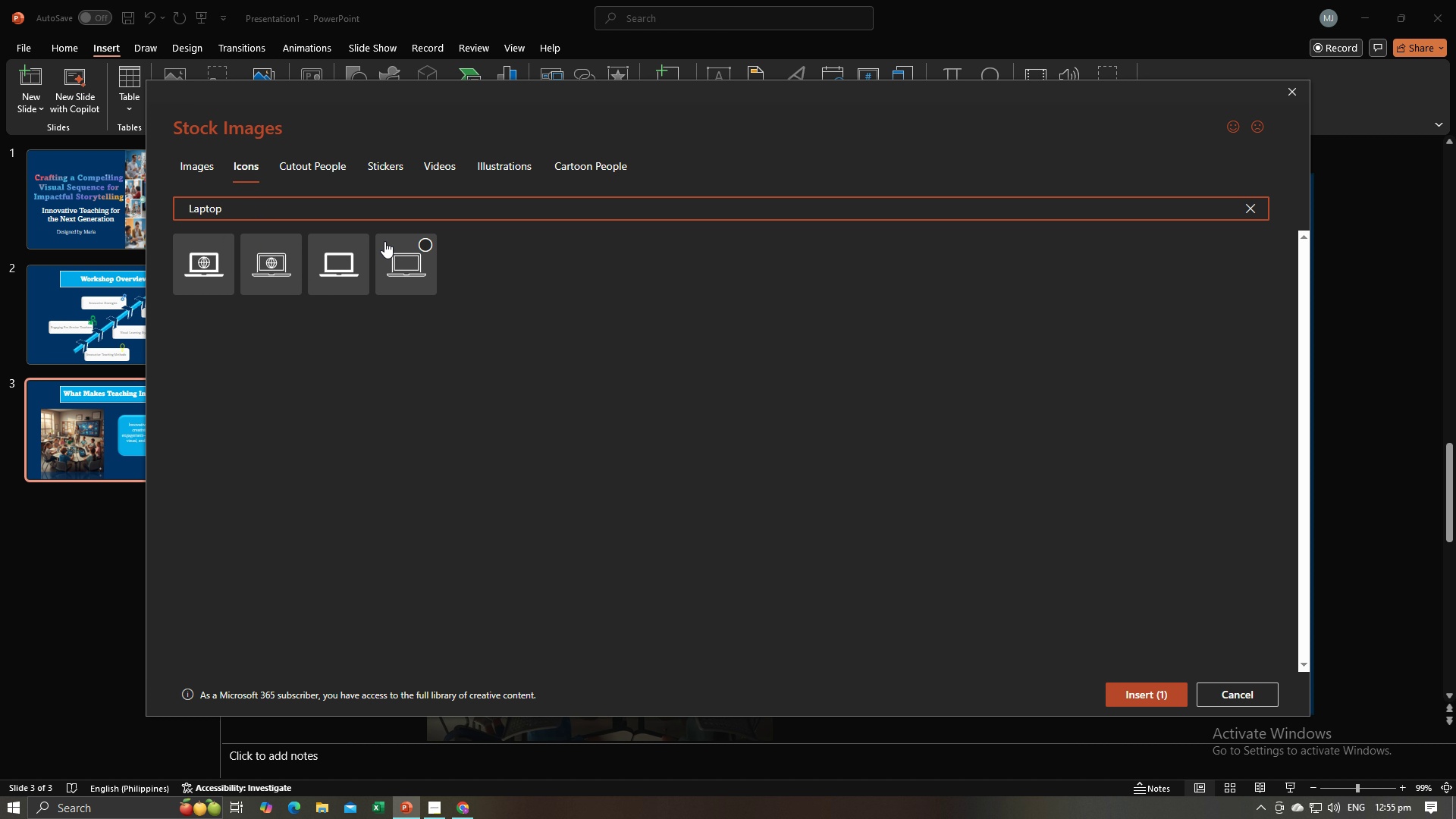 
left_click([419, 245])
 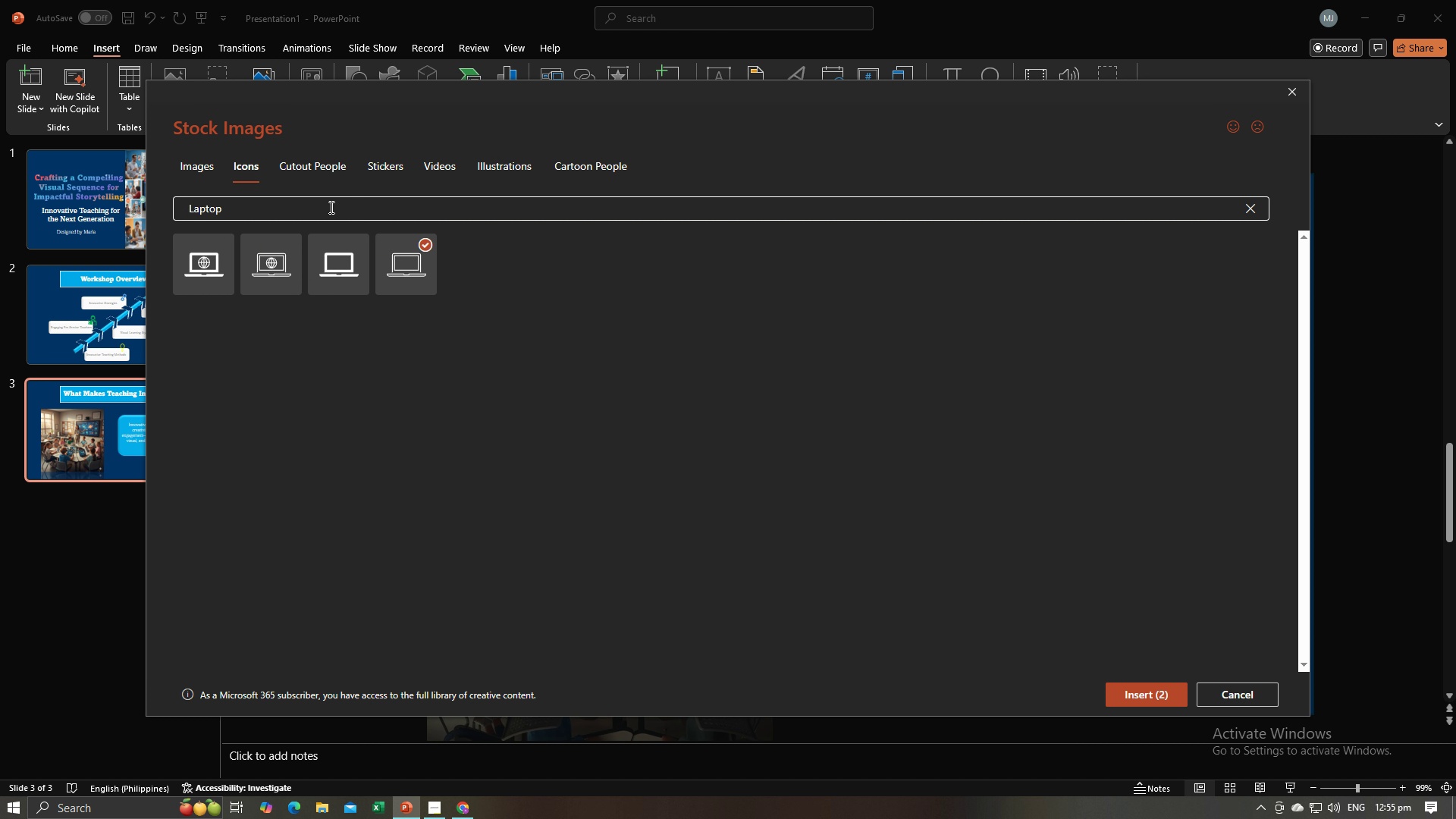 
left_click([330, 207])
 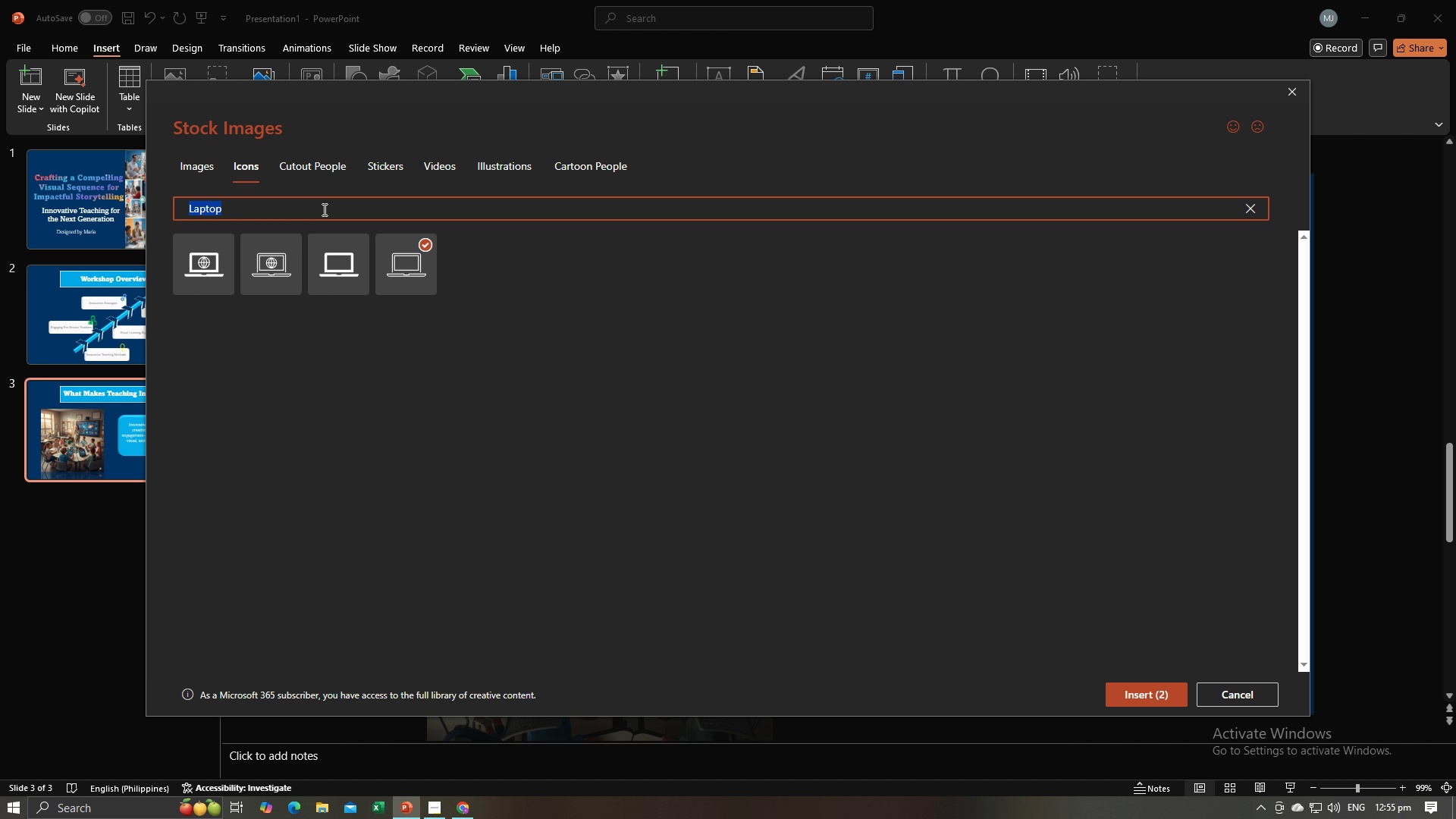 
left_click_drag(start_coordinate=[328, 209], to_coordinate=[199, 209])
 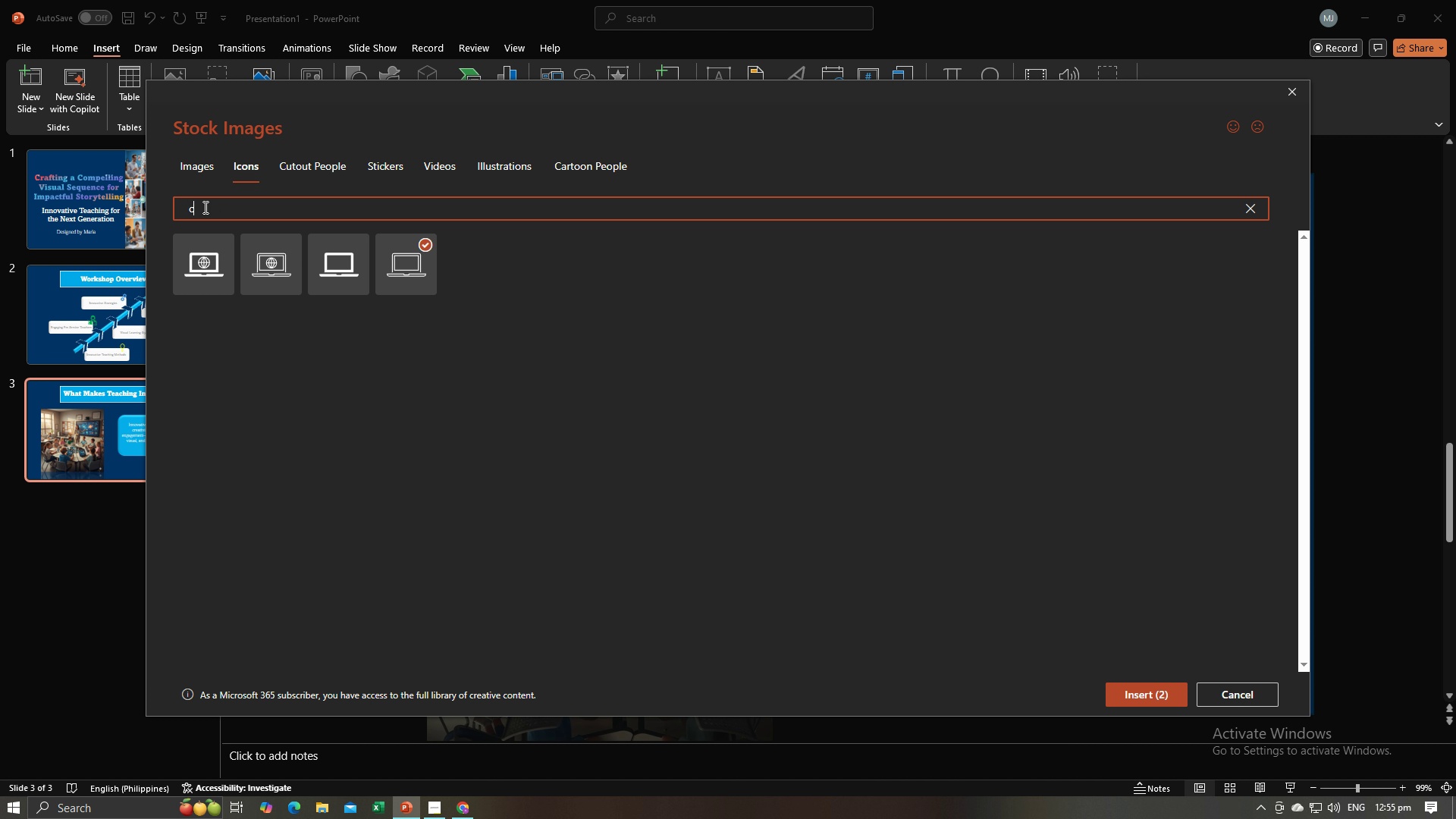 
type(collaboration)
 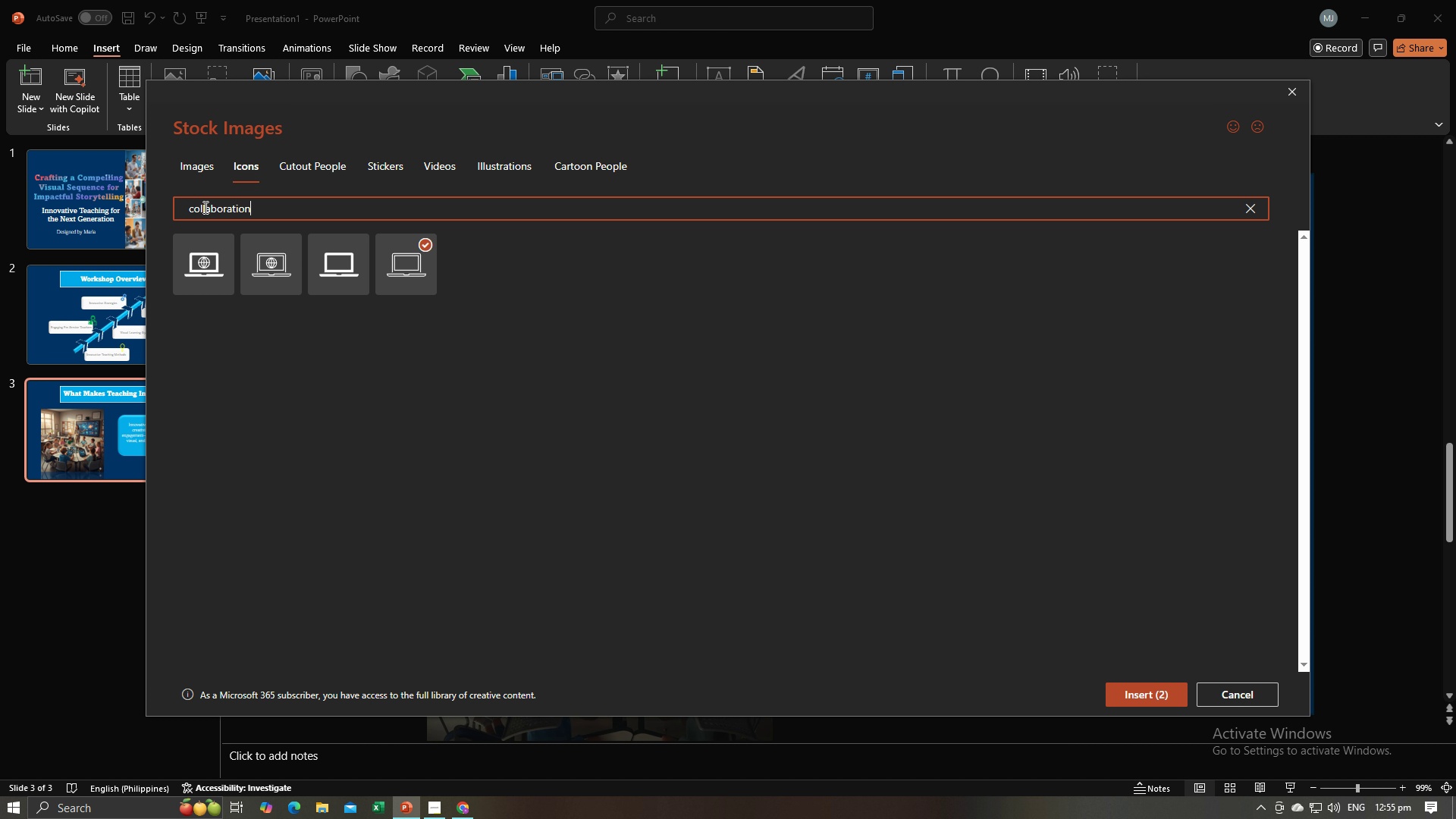 
key(Enter)
 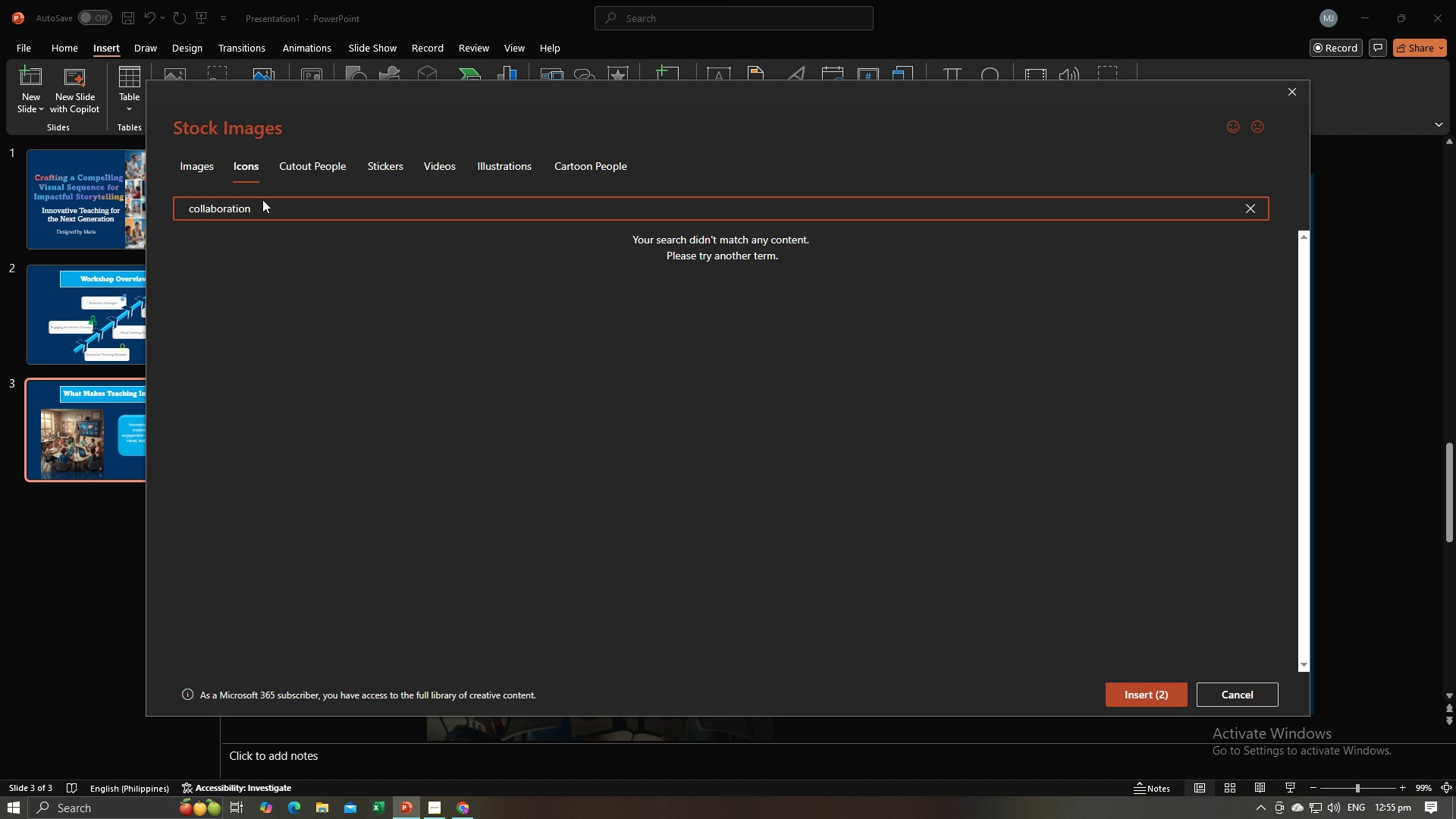 
left_click_drag(start_coordinate=[278, 199], to_coordinate=[180, 206])
 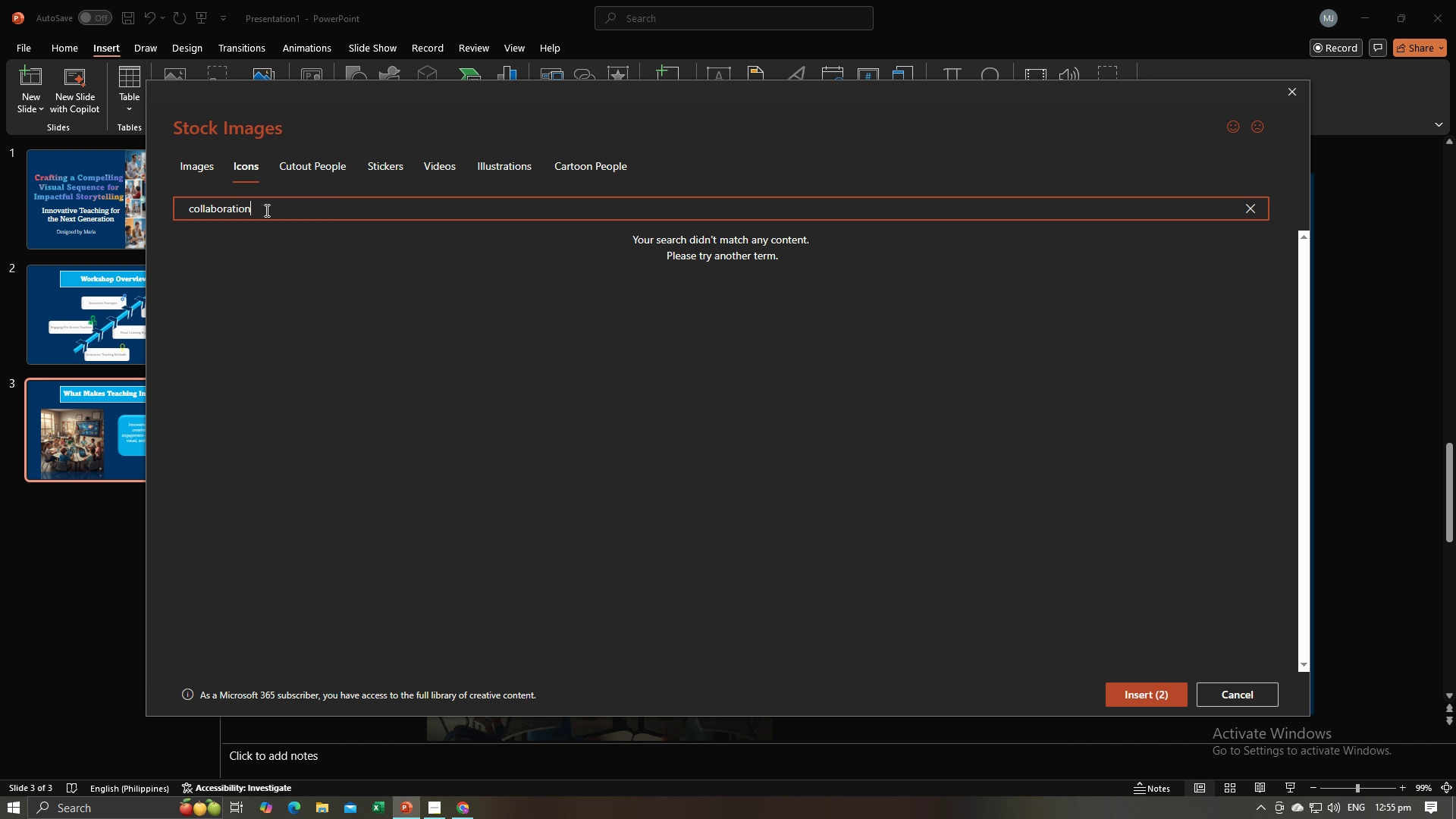 
left_click([265, 210])
 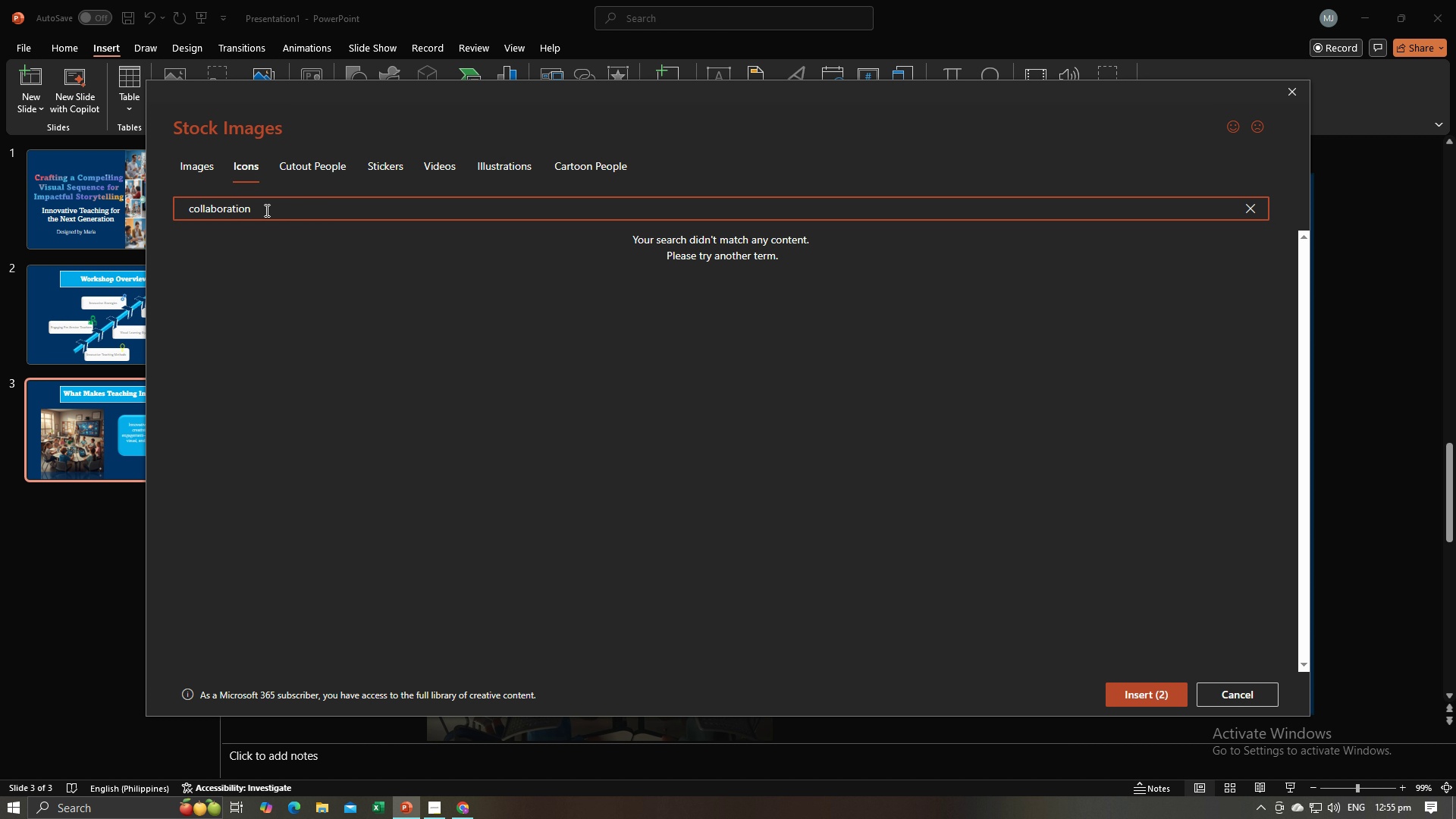 
left_click_drag(start_coordinate=[265, 210], to_coordinate=[186, 219])
 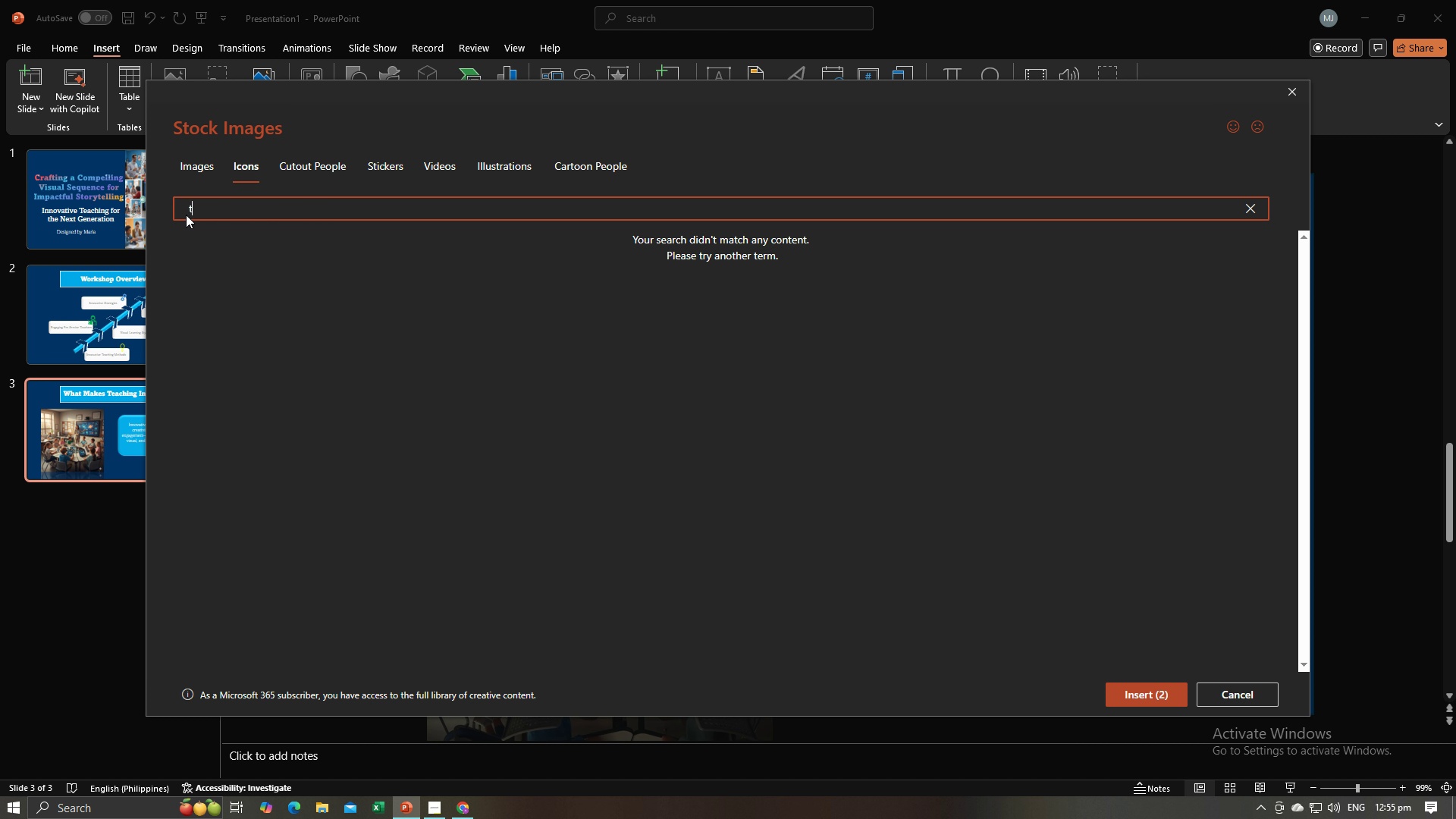 
type(teamwork)
 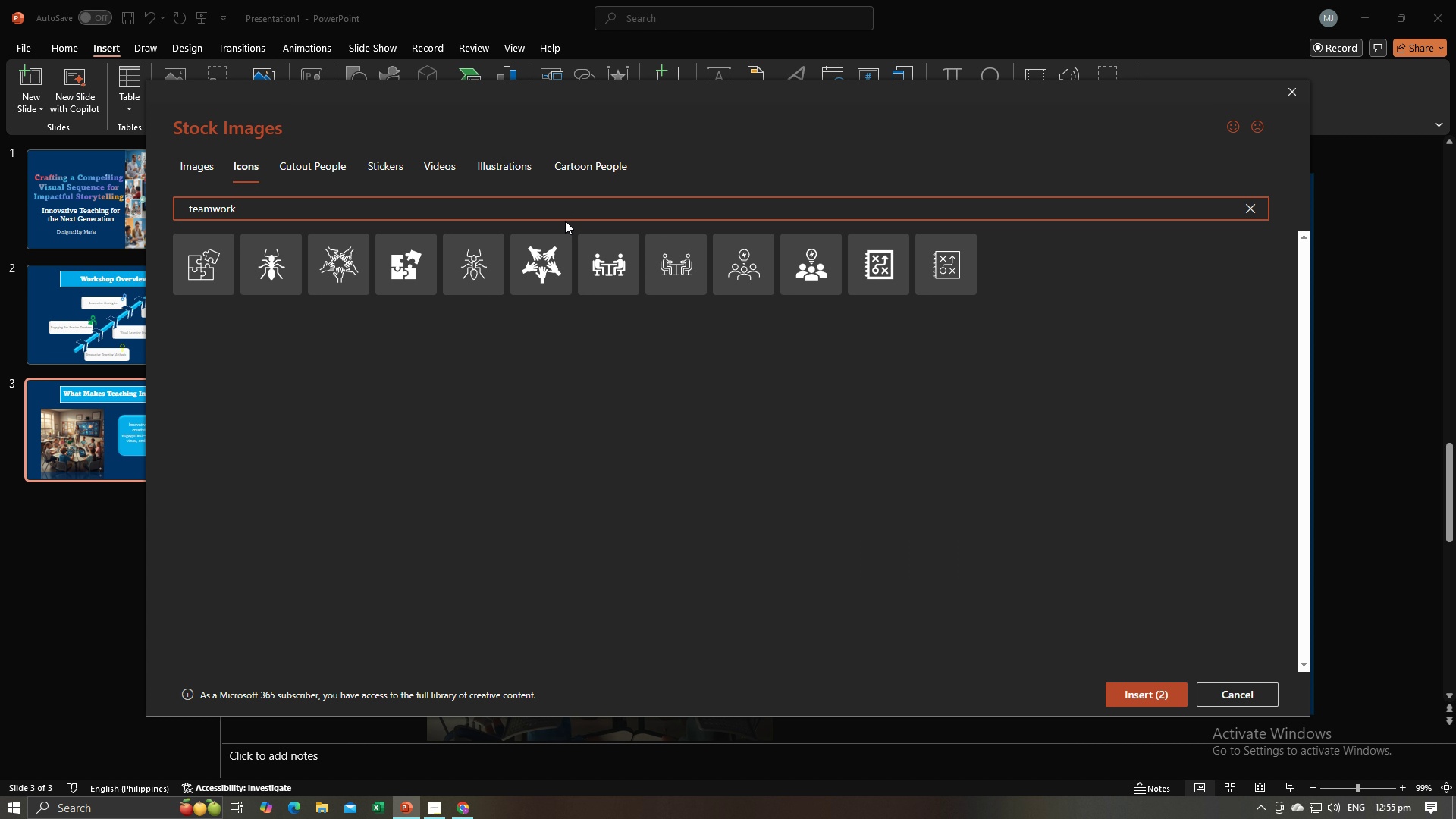 
wait(5.43)
 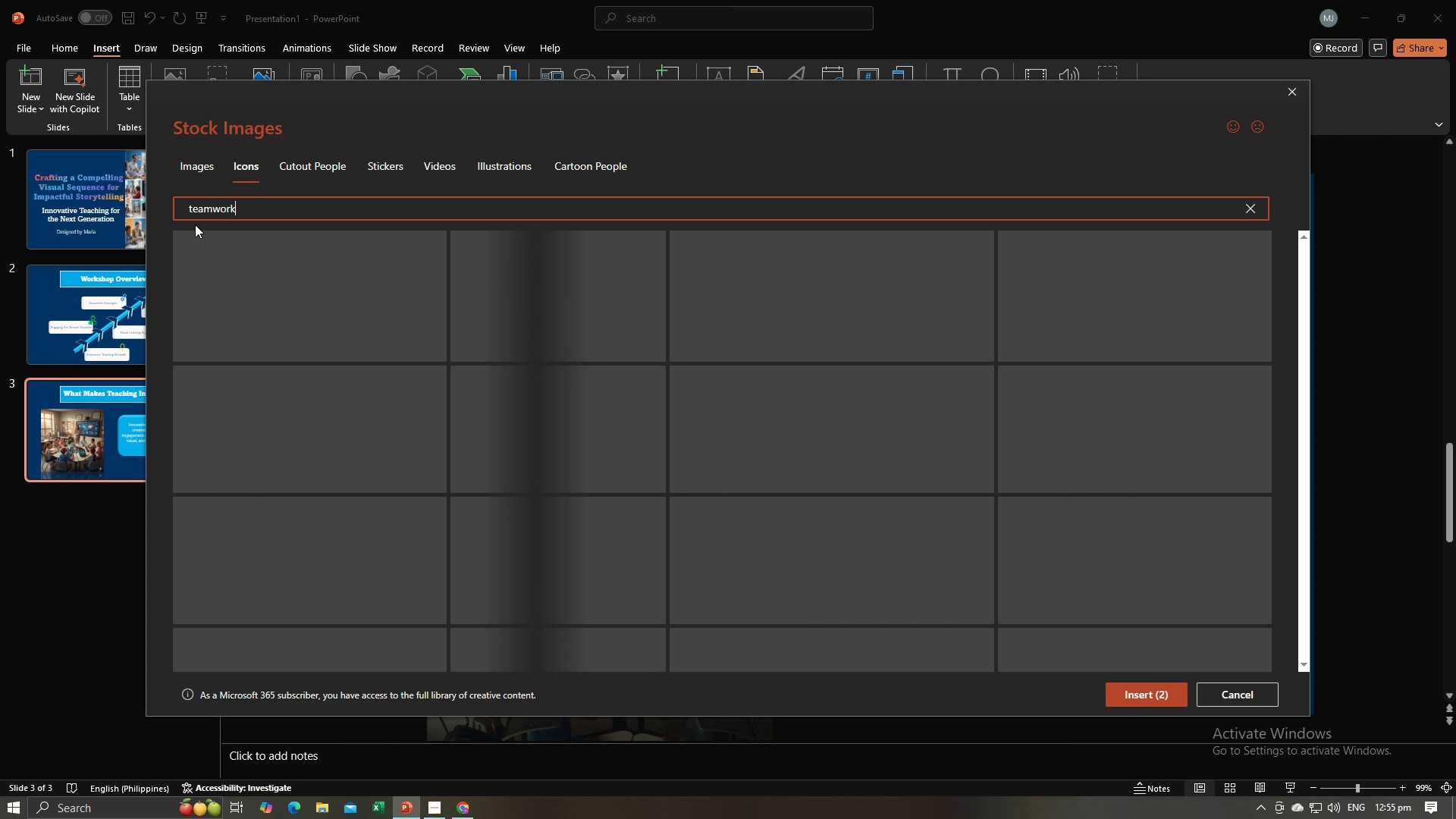 
left_click([423, 244])
 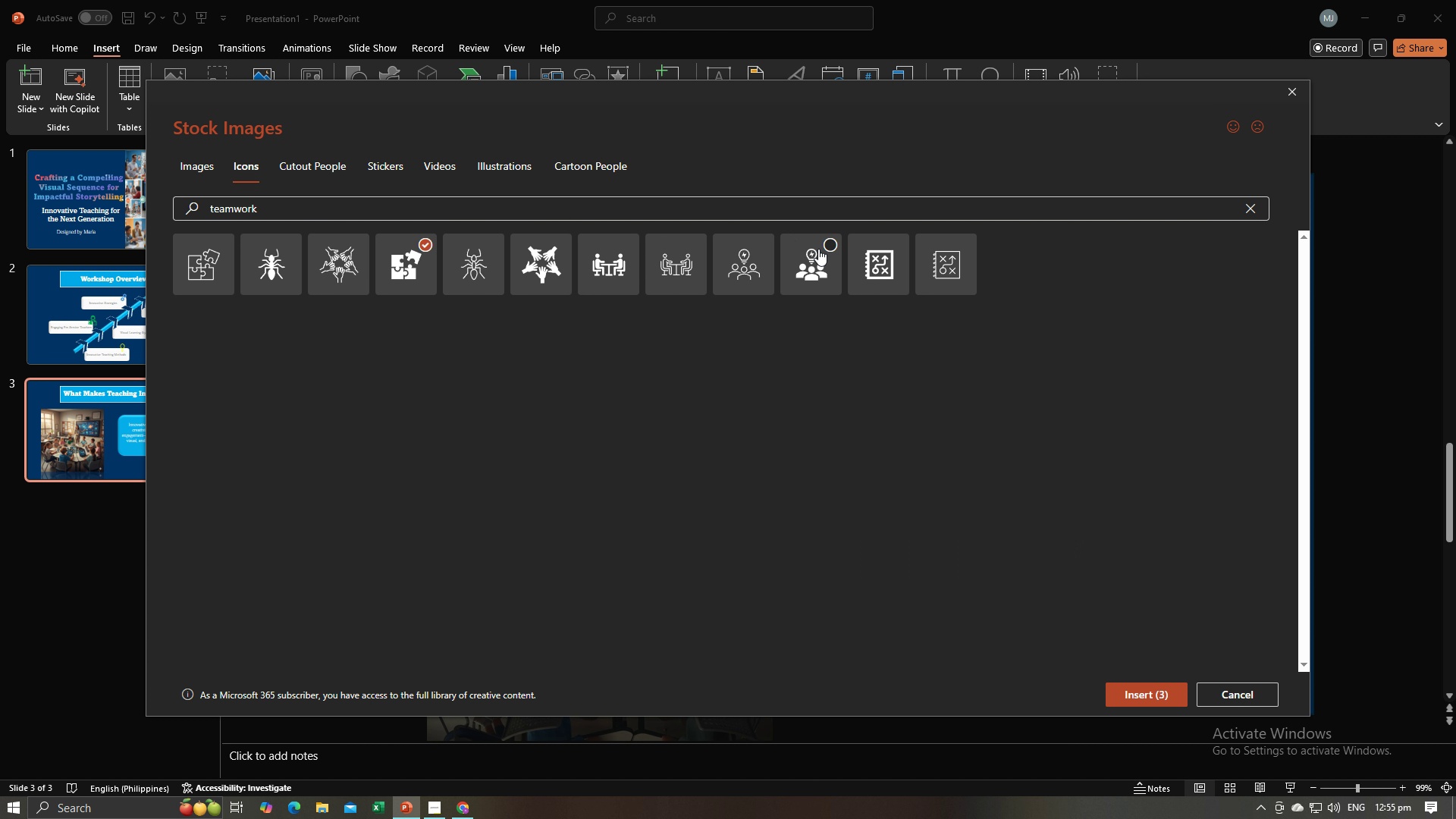 
left_click([824, 246])
 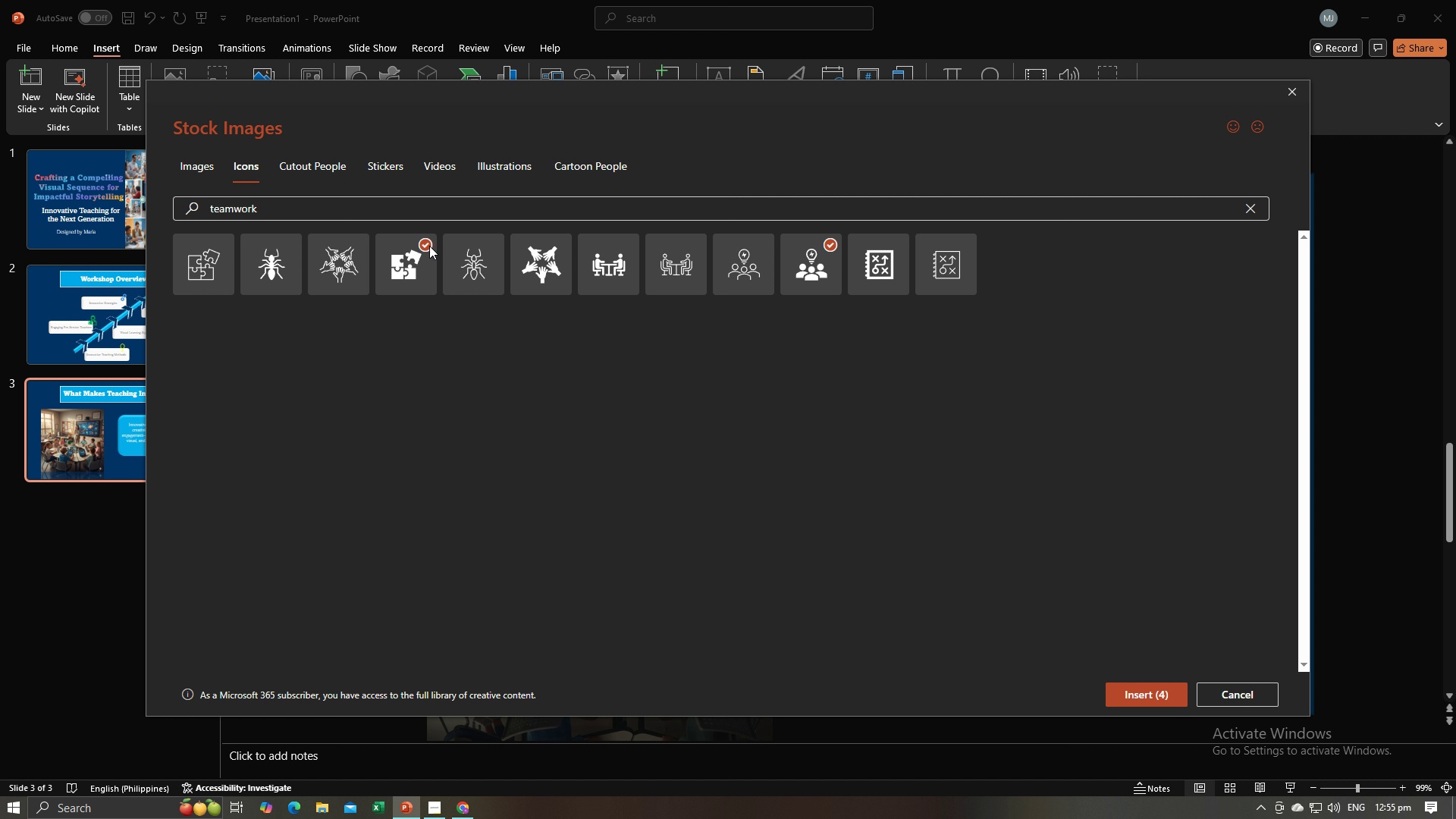 
left_click([429, 246])
 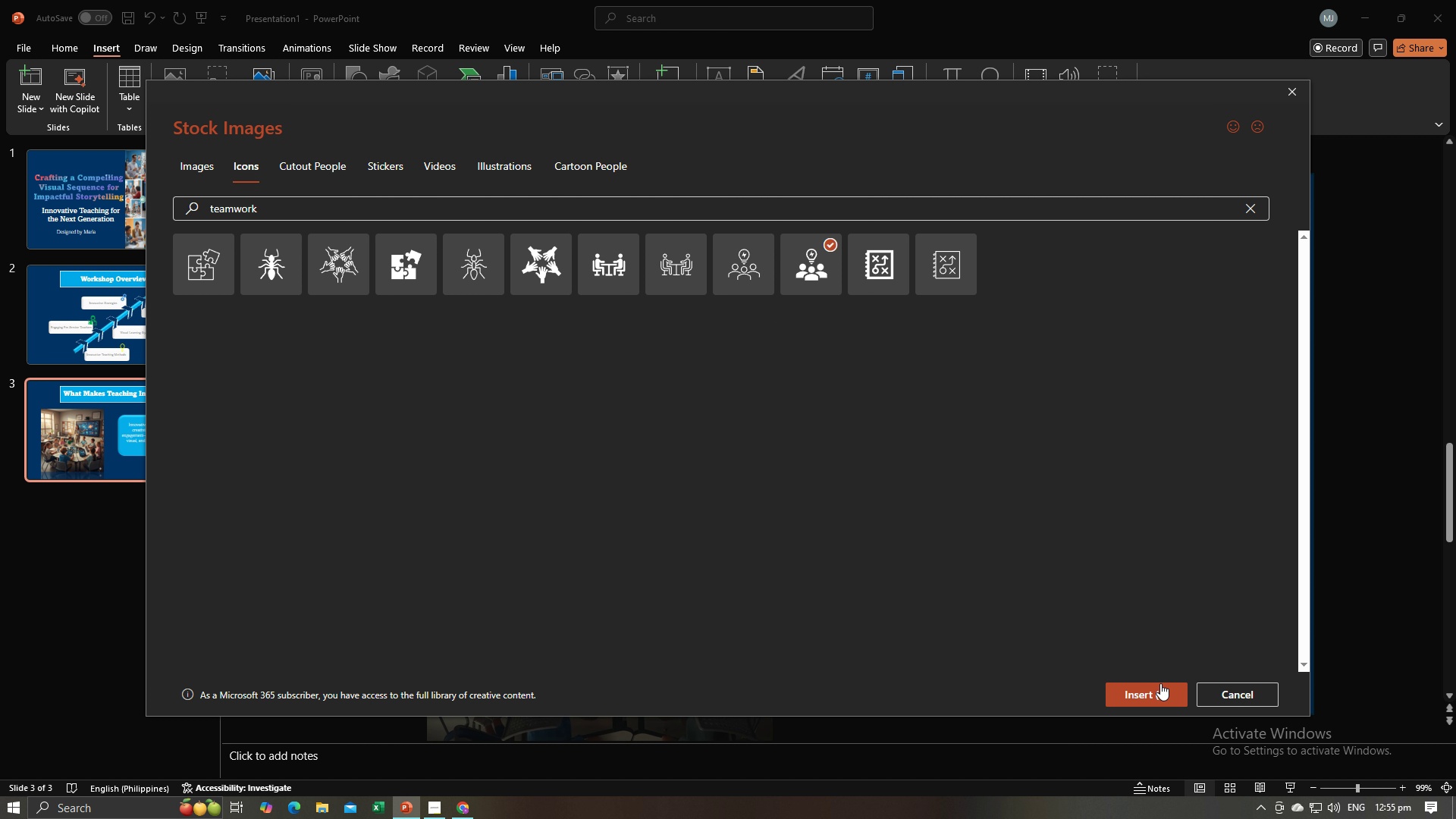 
left_click([1160, 690])
 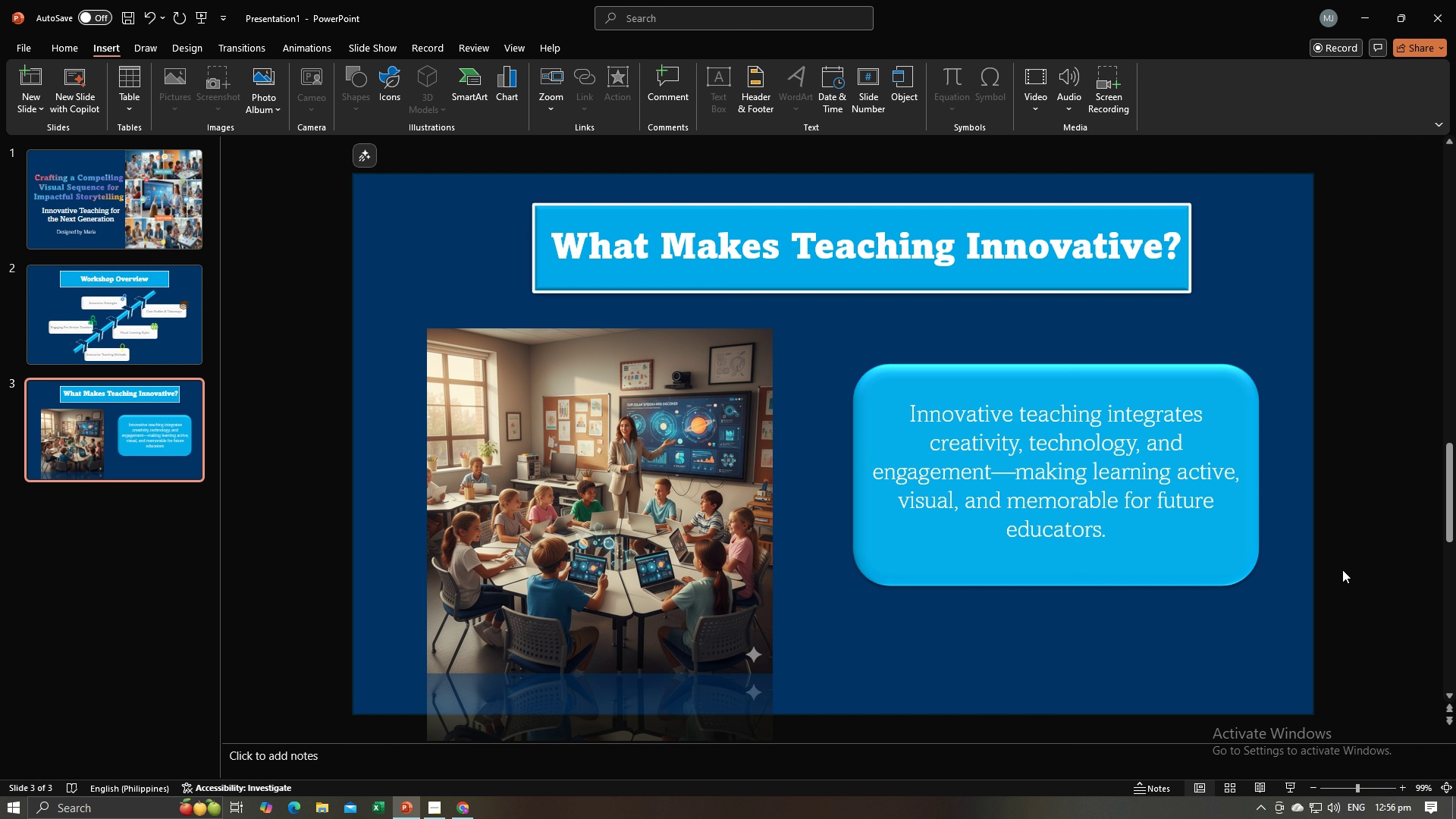 
left_click([1342, 570])
 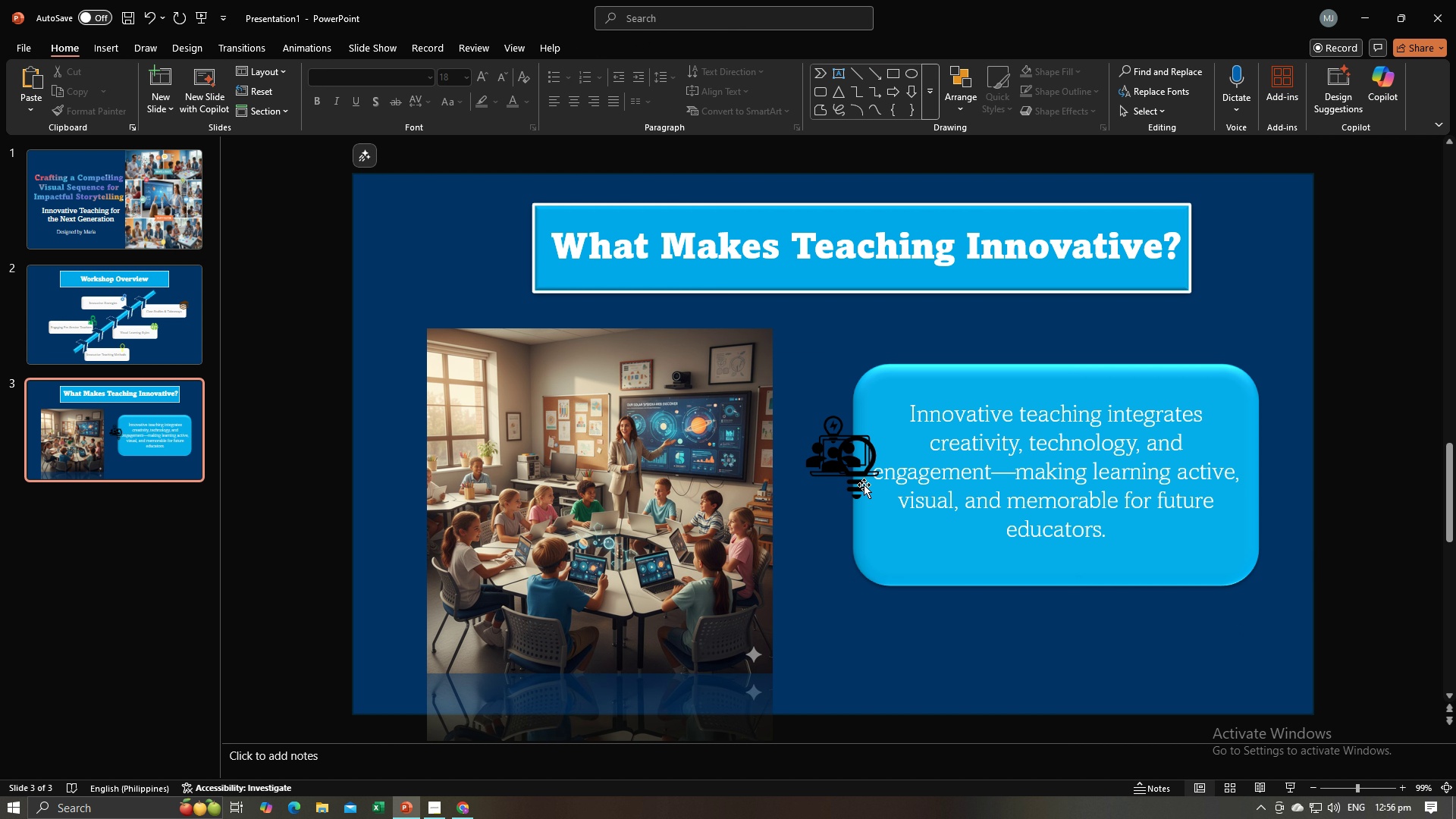 
left_click([864, 485])
 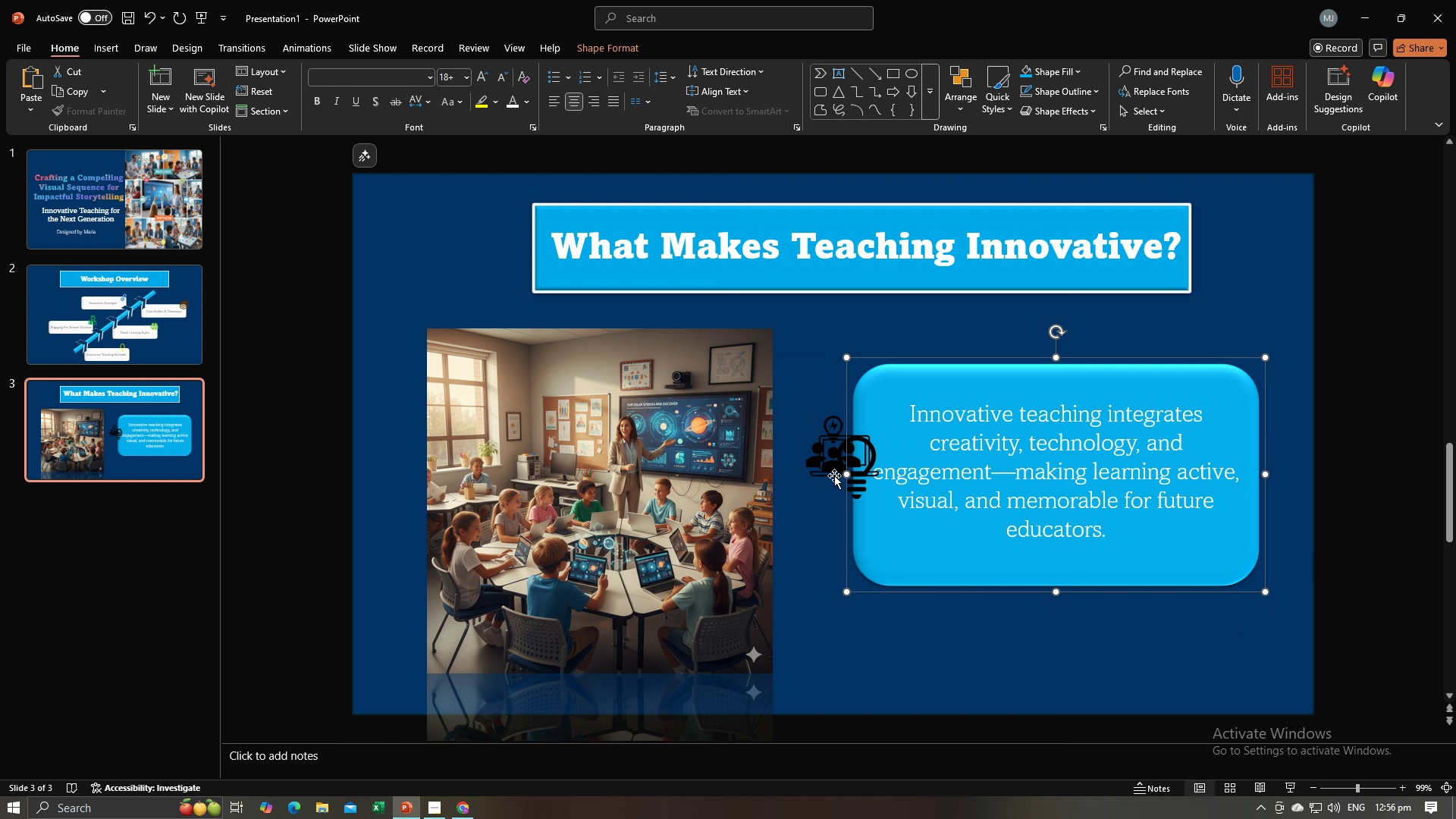 
left_click([834, 475])
 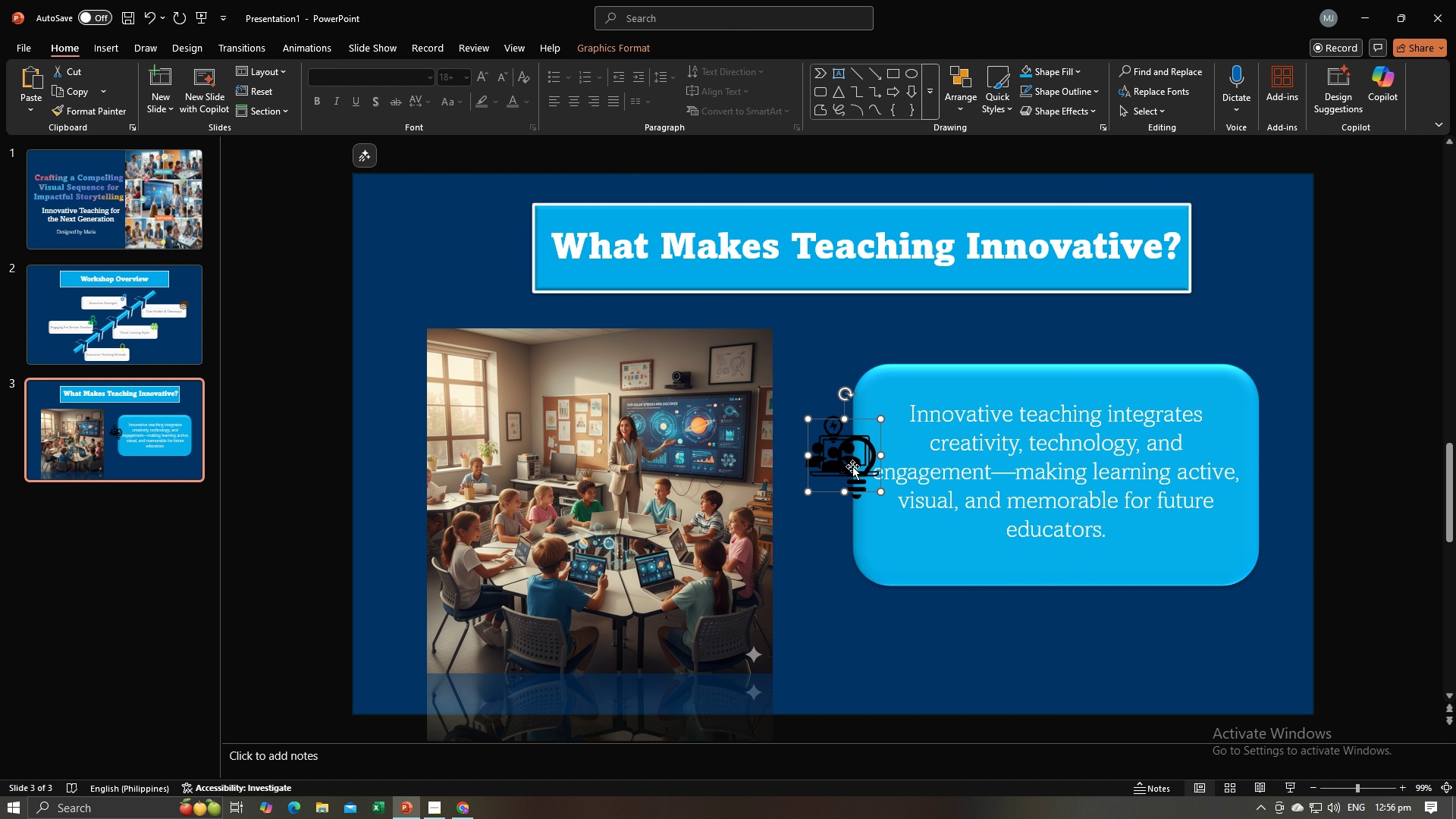 
left_click_drag(start_coordinate=[852, 468], to_coordinate=[858, 479])
 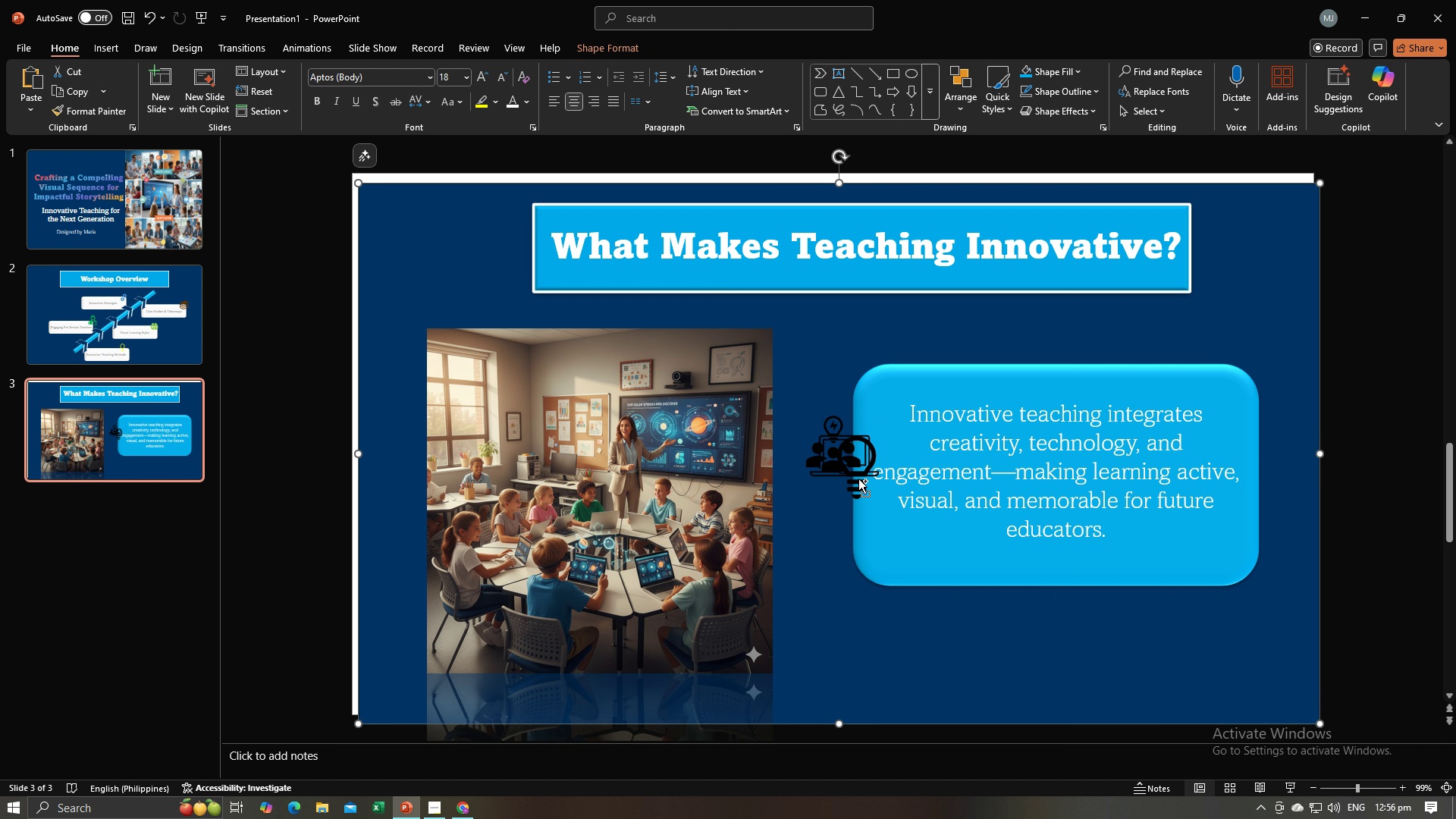 
key(Control+ControlLeft)
 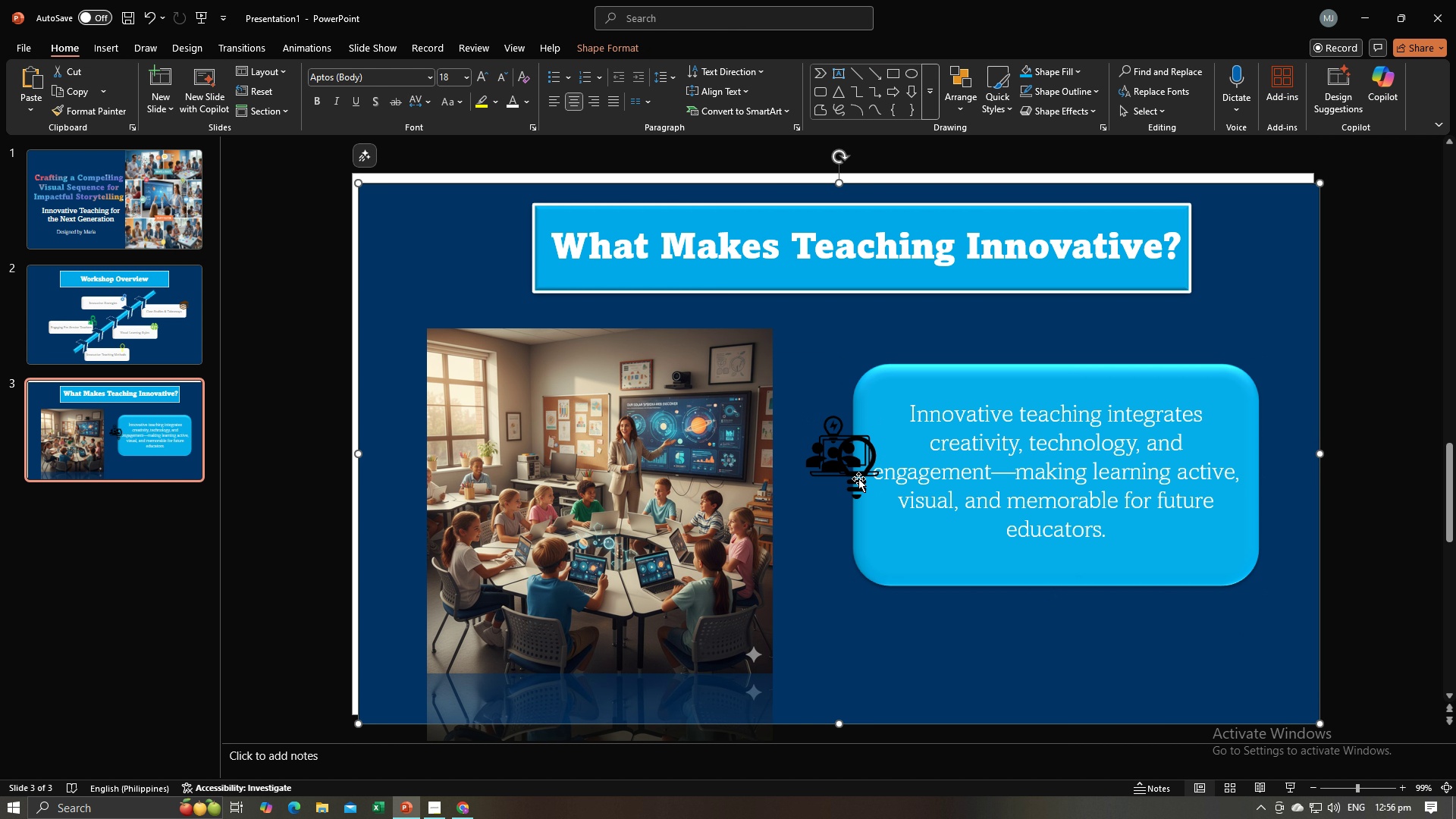 
key(Control+Z)
 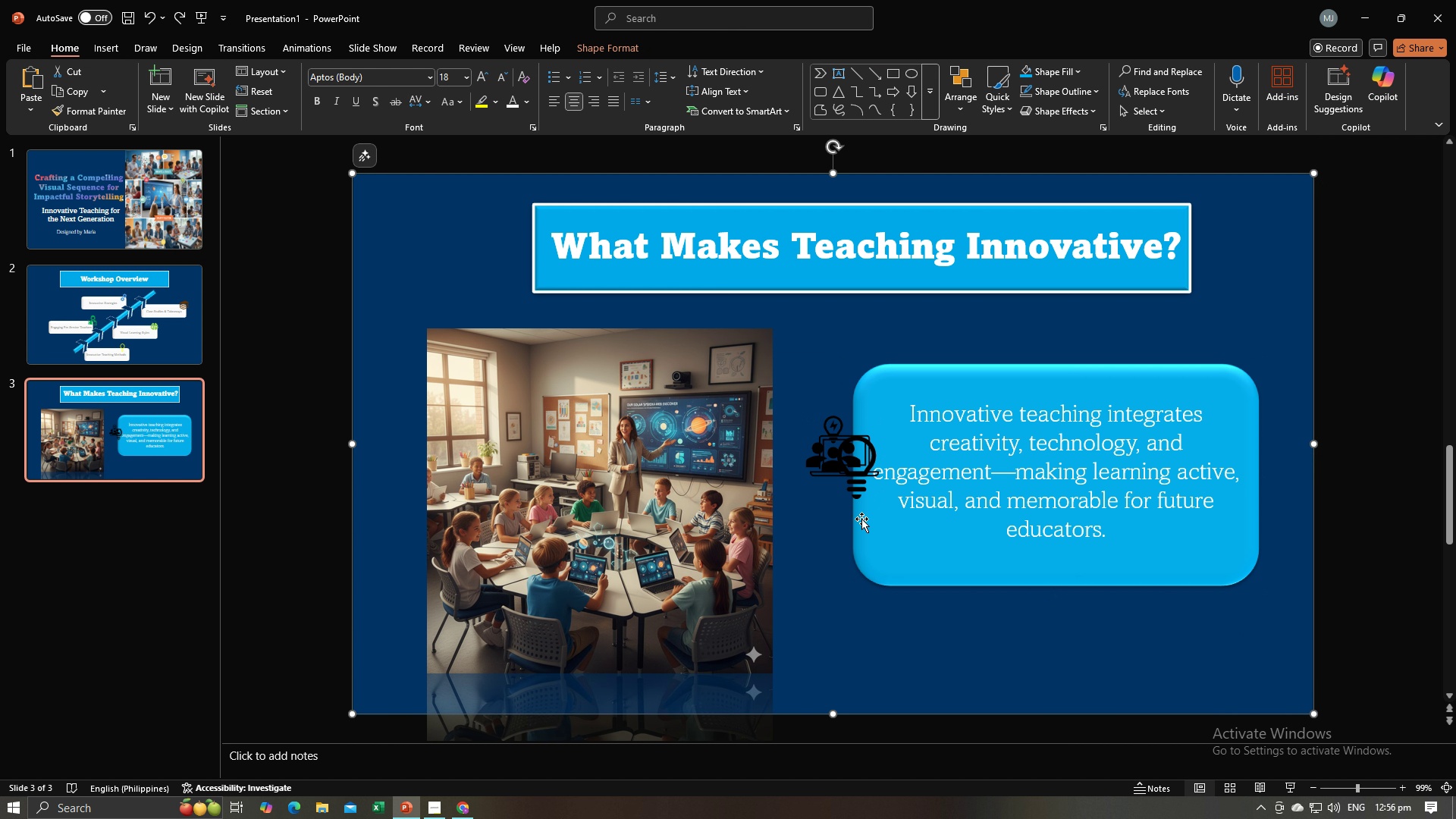 
left_click([855, 555])
 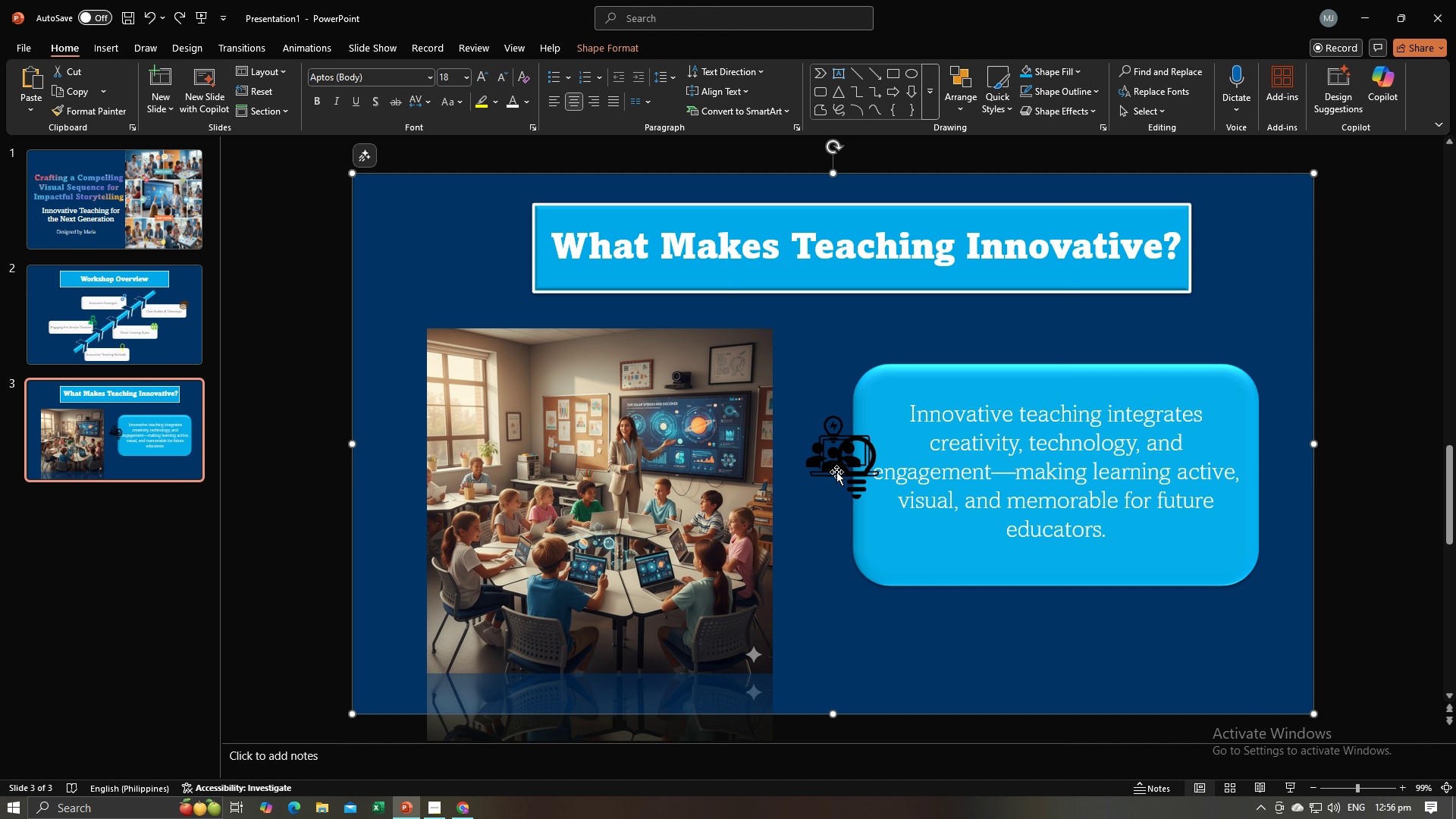 
double_click([839, 465])
 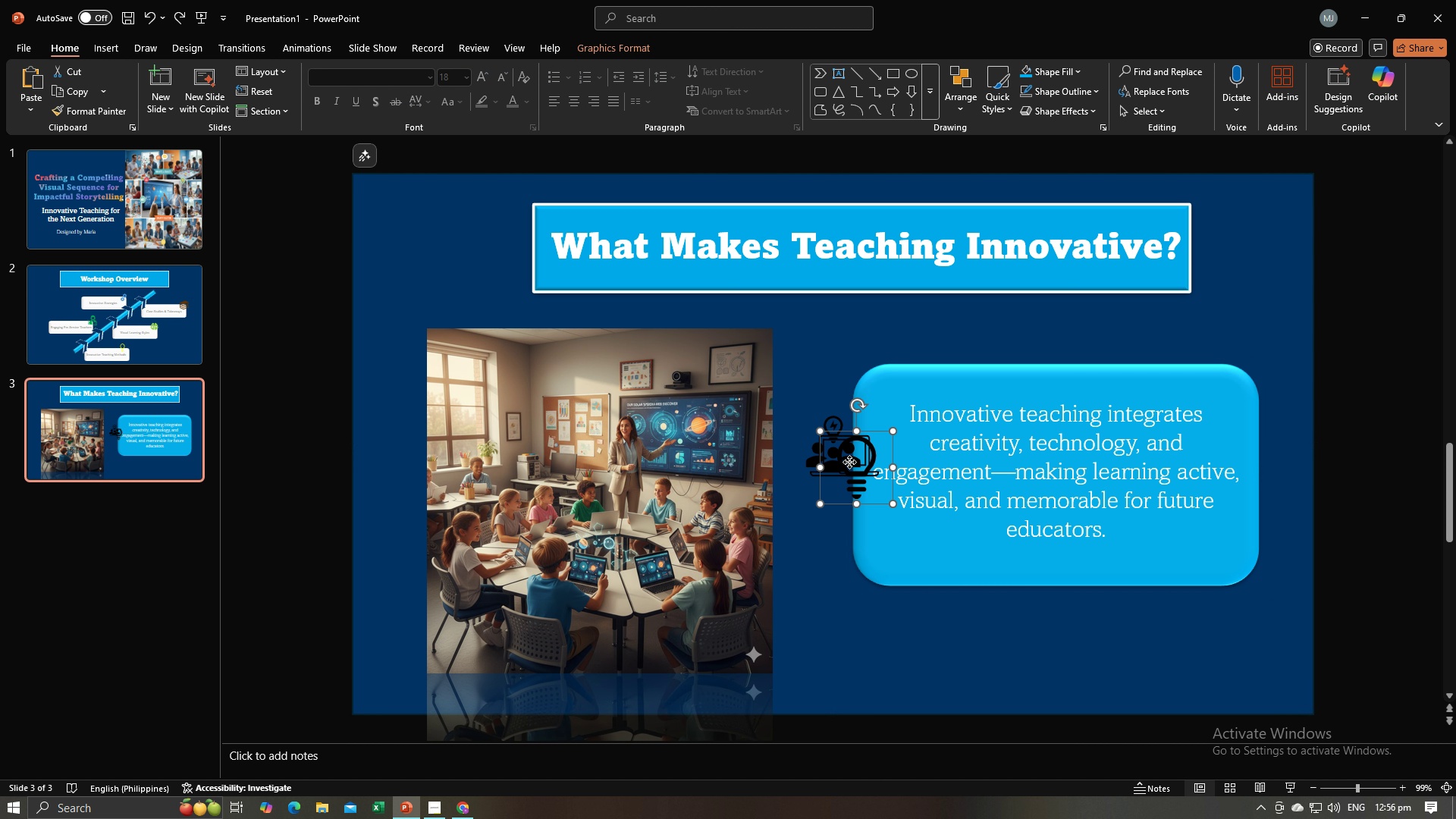 
left_click_drag(start_coordinate=[849, 461], to_coordinate=[1206, 651])
 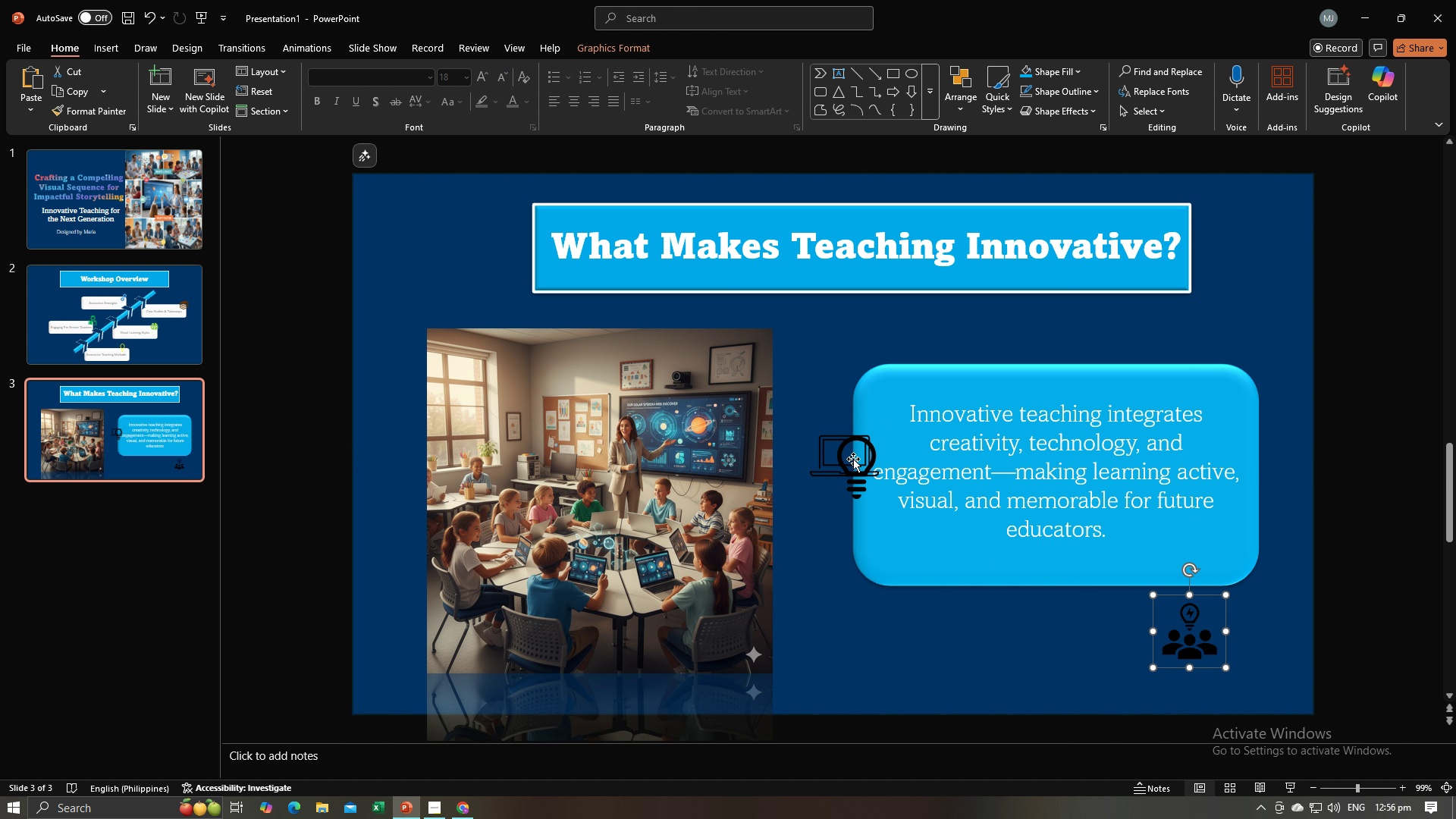 
left_click([853, 459])
 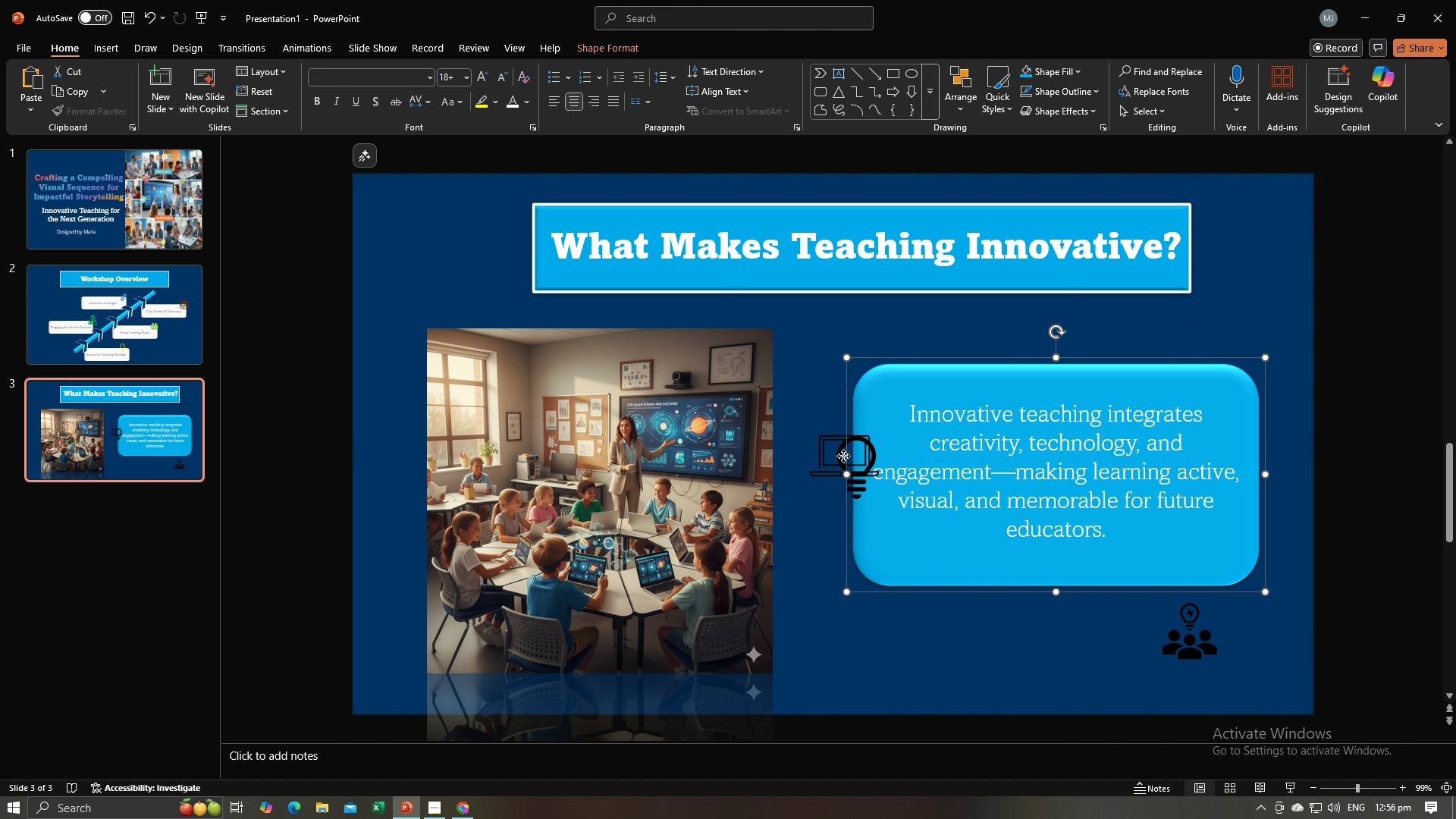 
left_click([843, 456])
 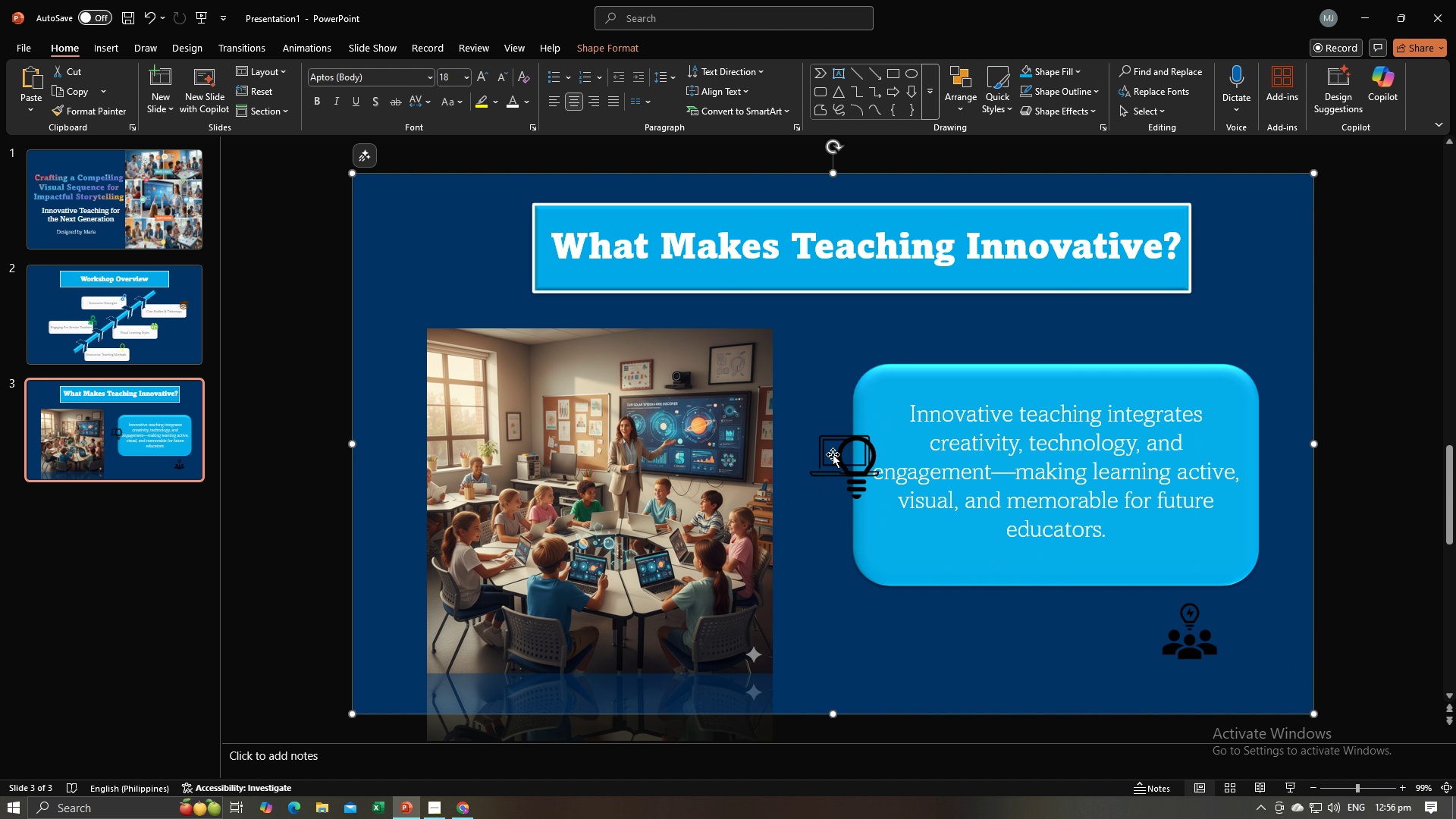 
double_click([830, 454])
 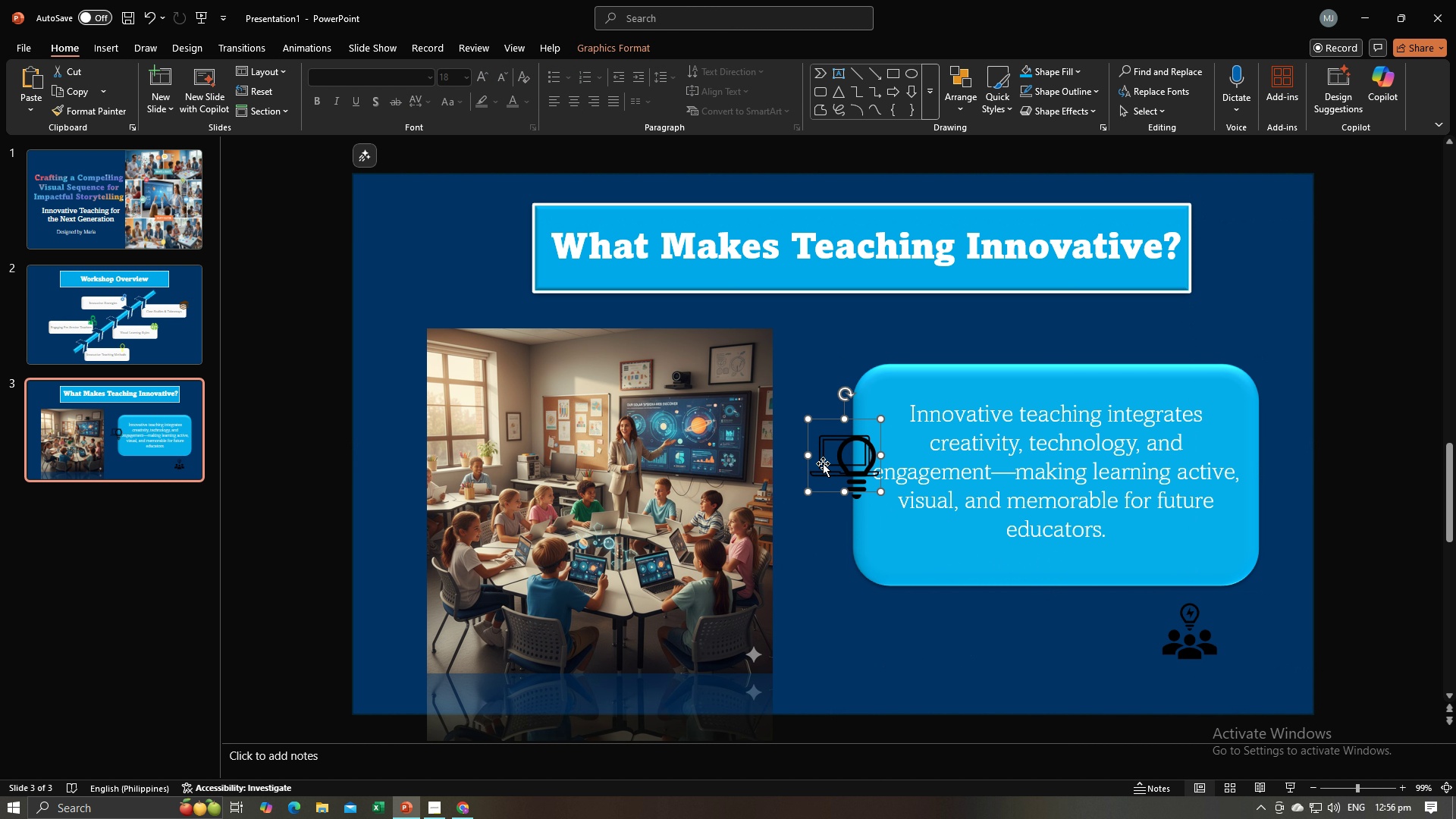 
triple_click([823, 463])
 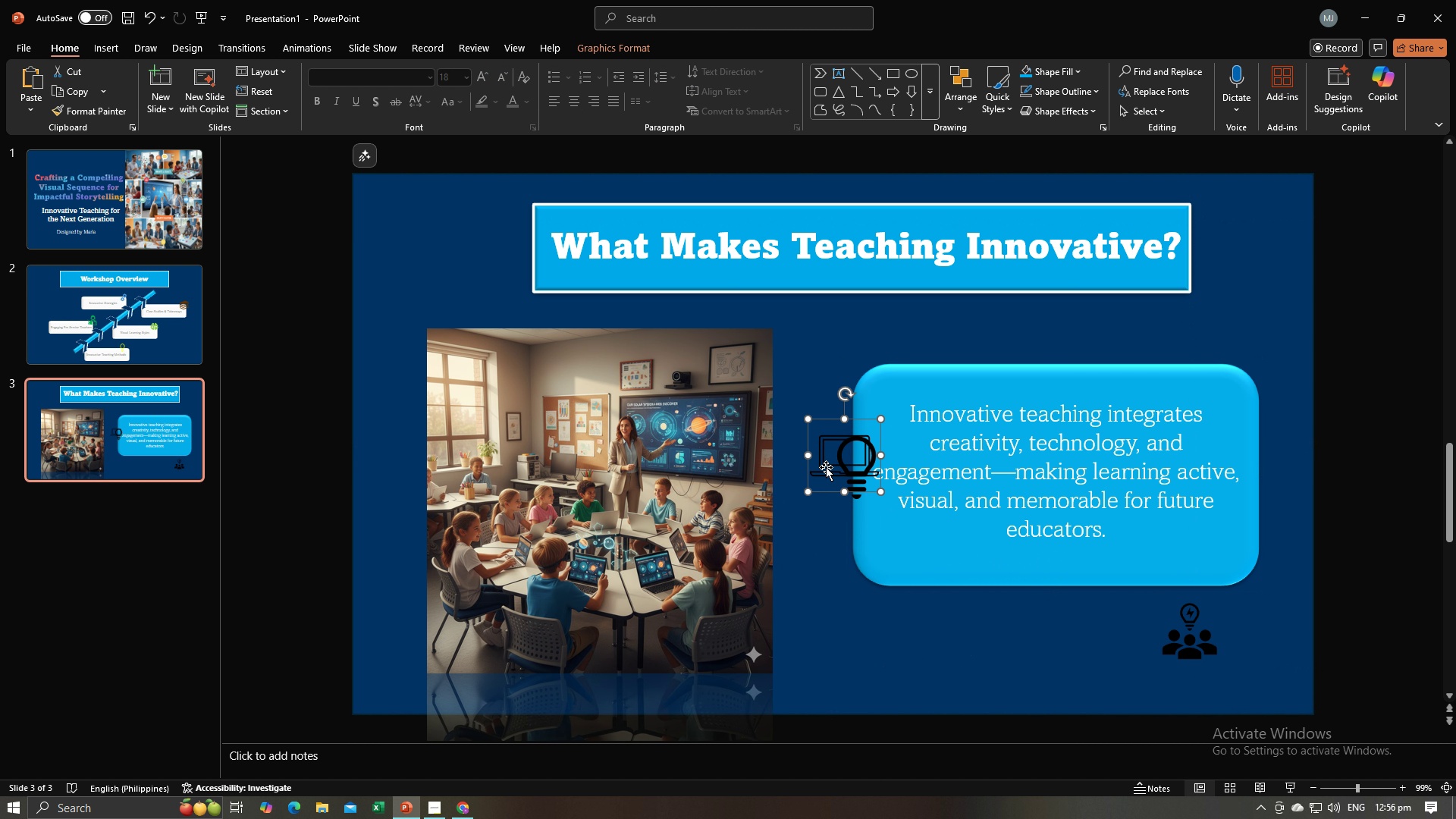 
left_click_drag(start_coordinate=[826, 467], to_coordinate=[821, 497])
 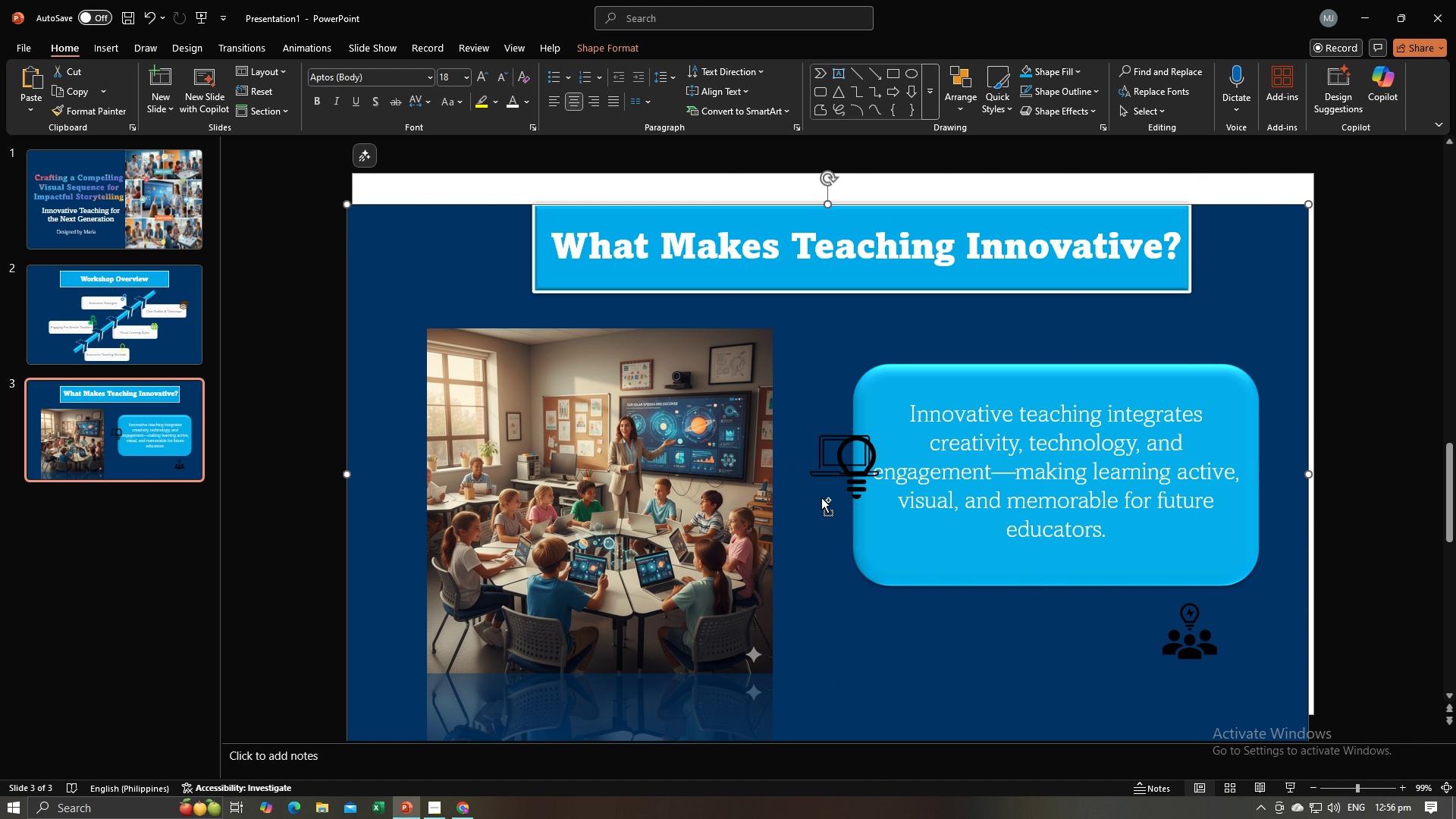 
key(Control+Z)
 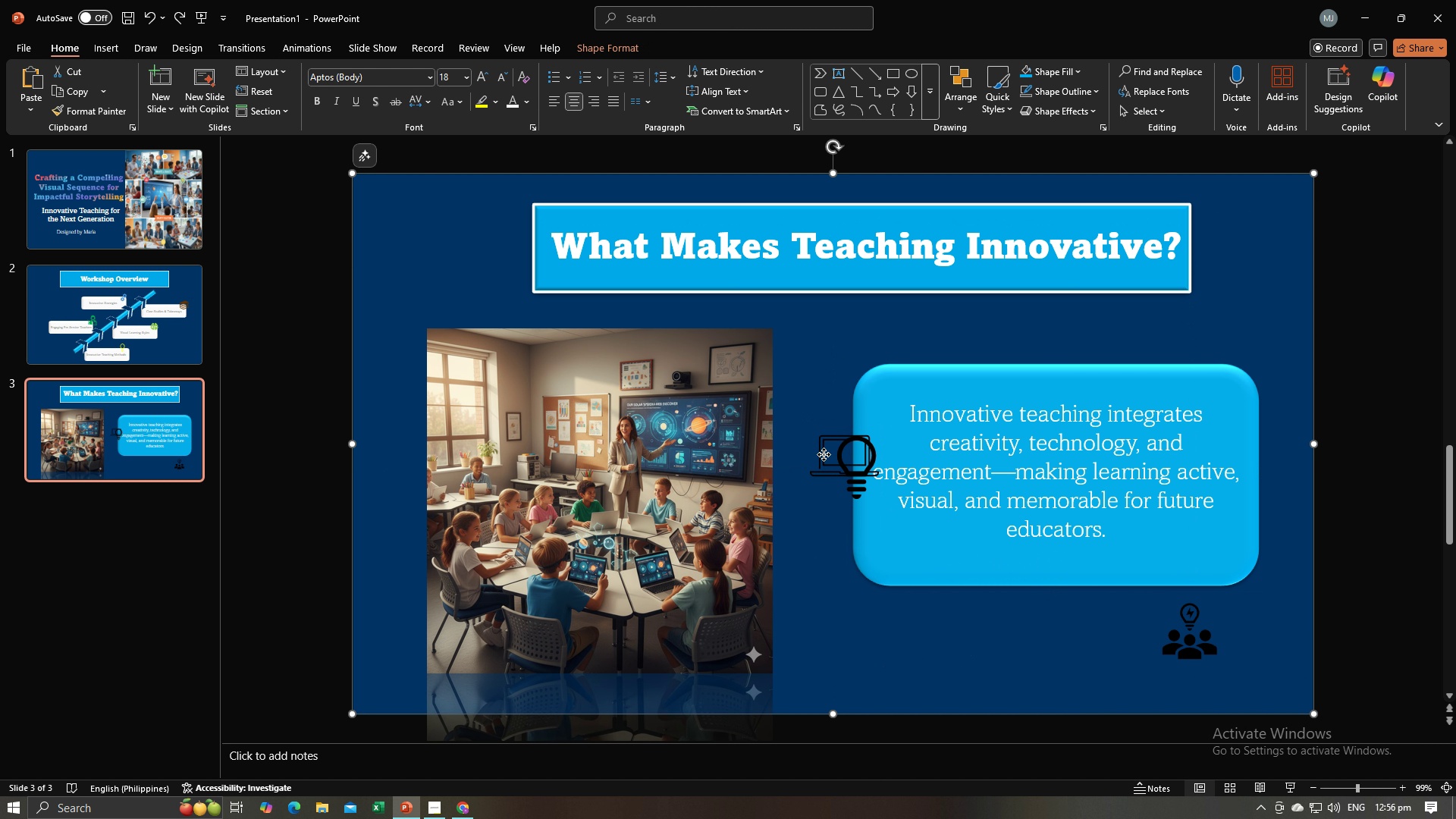 
left_click([824, 454])
 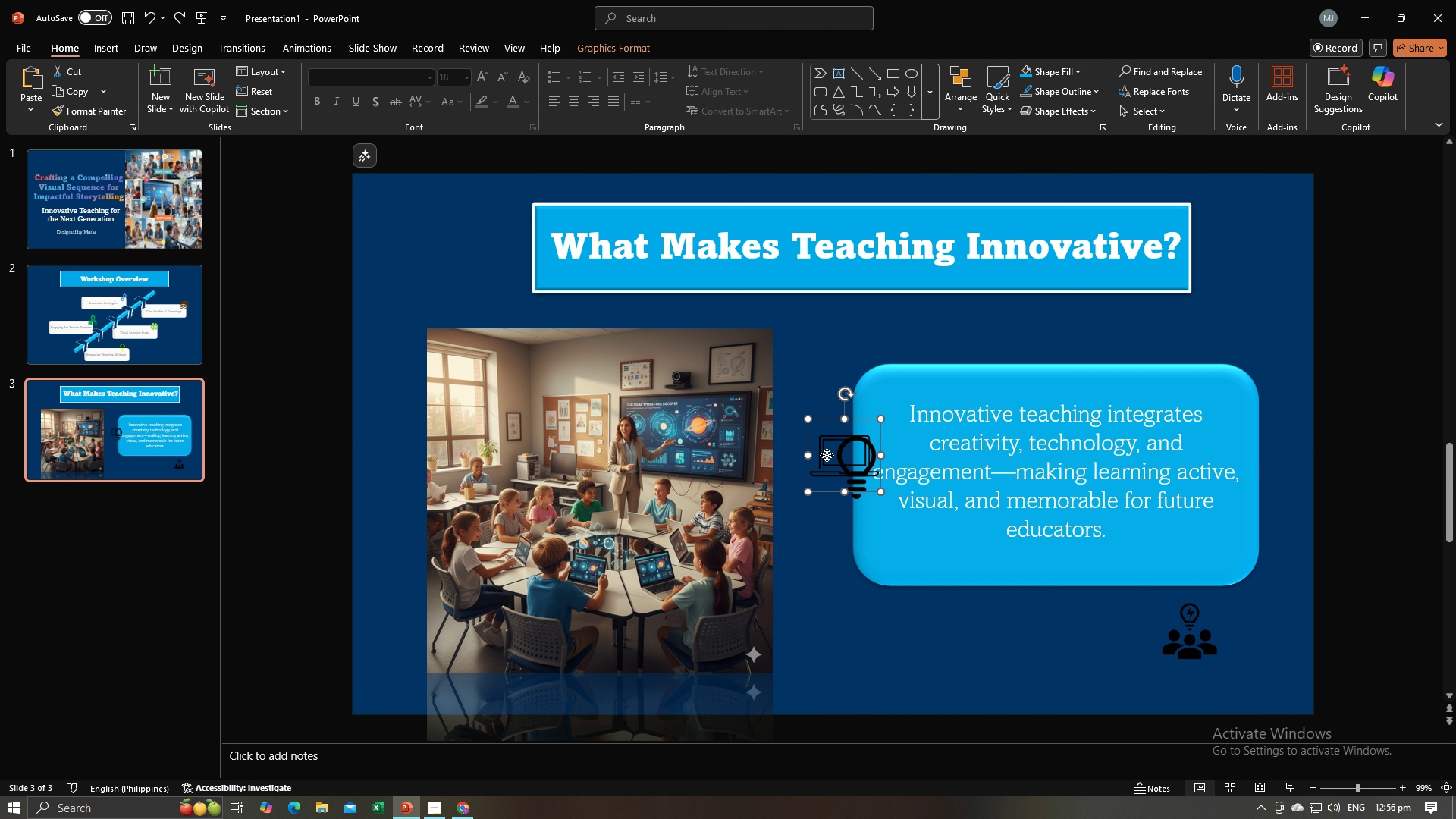 
left_click_drag(start_coordinate=[827, 455], to_coordinate=[814, 458])
 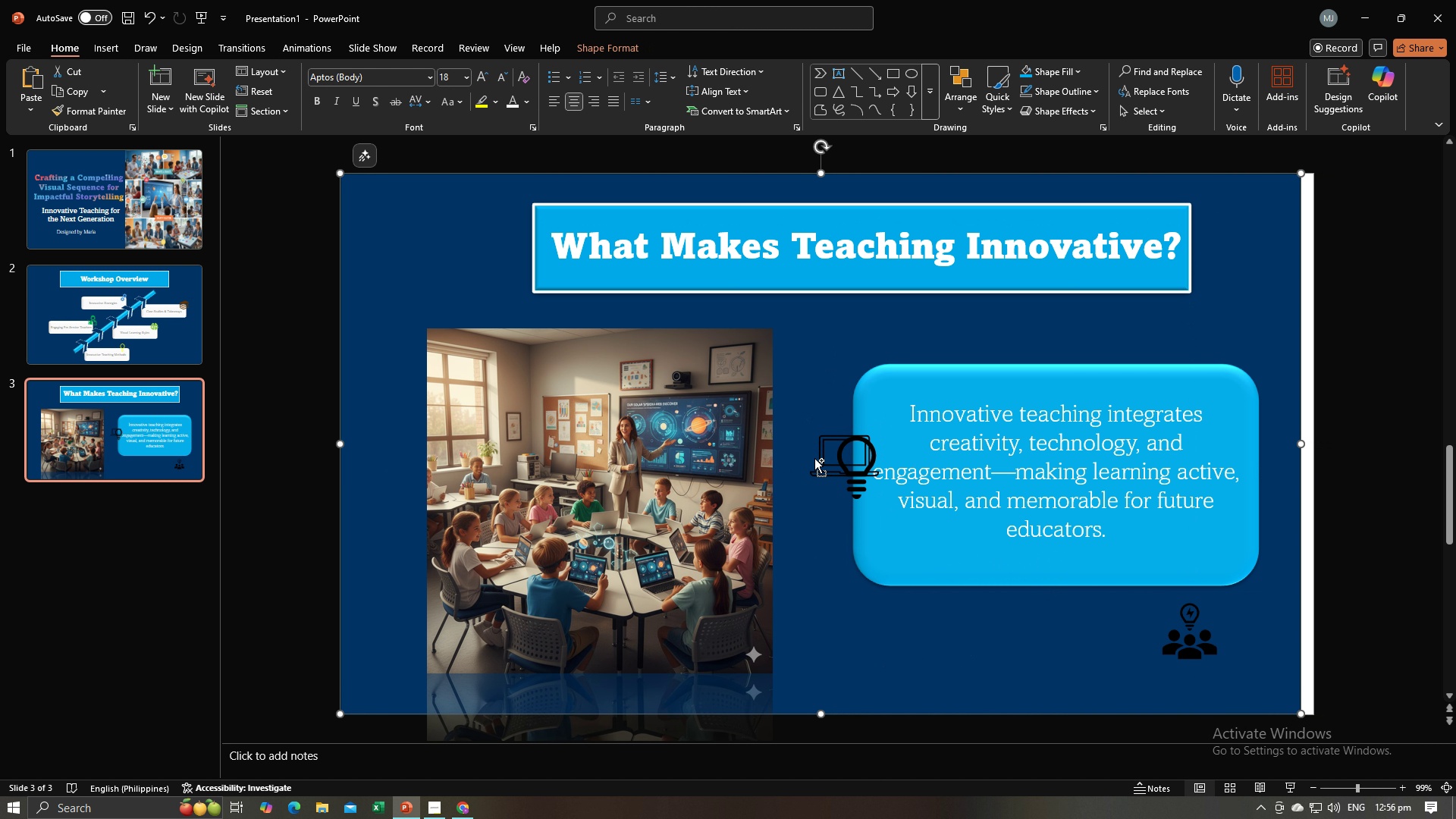 
key(Control+Z)
 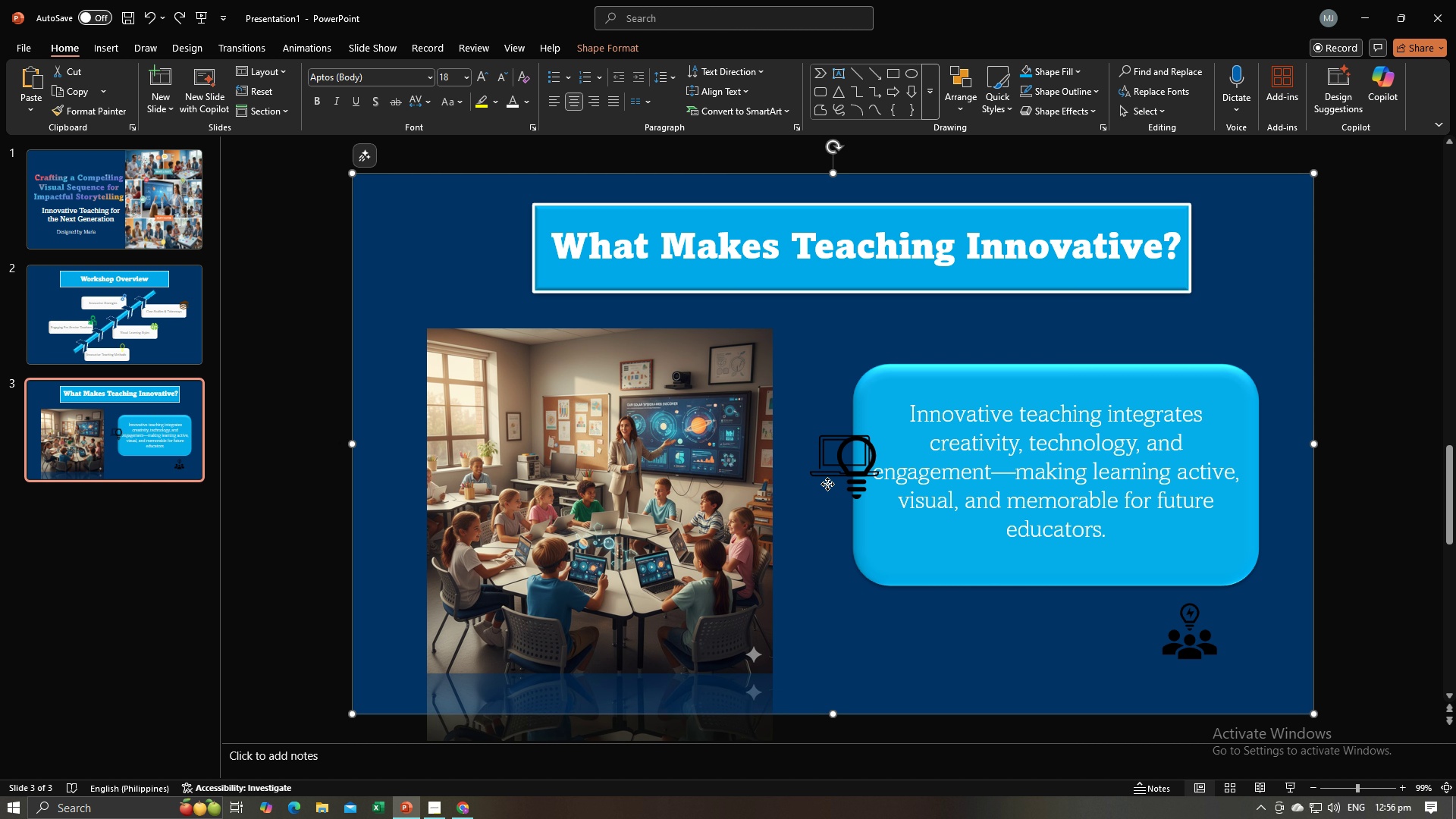 
double_click([827, 484])
 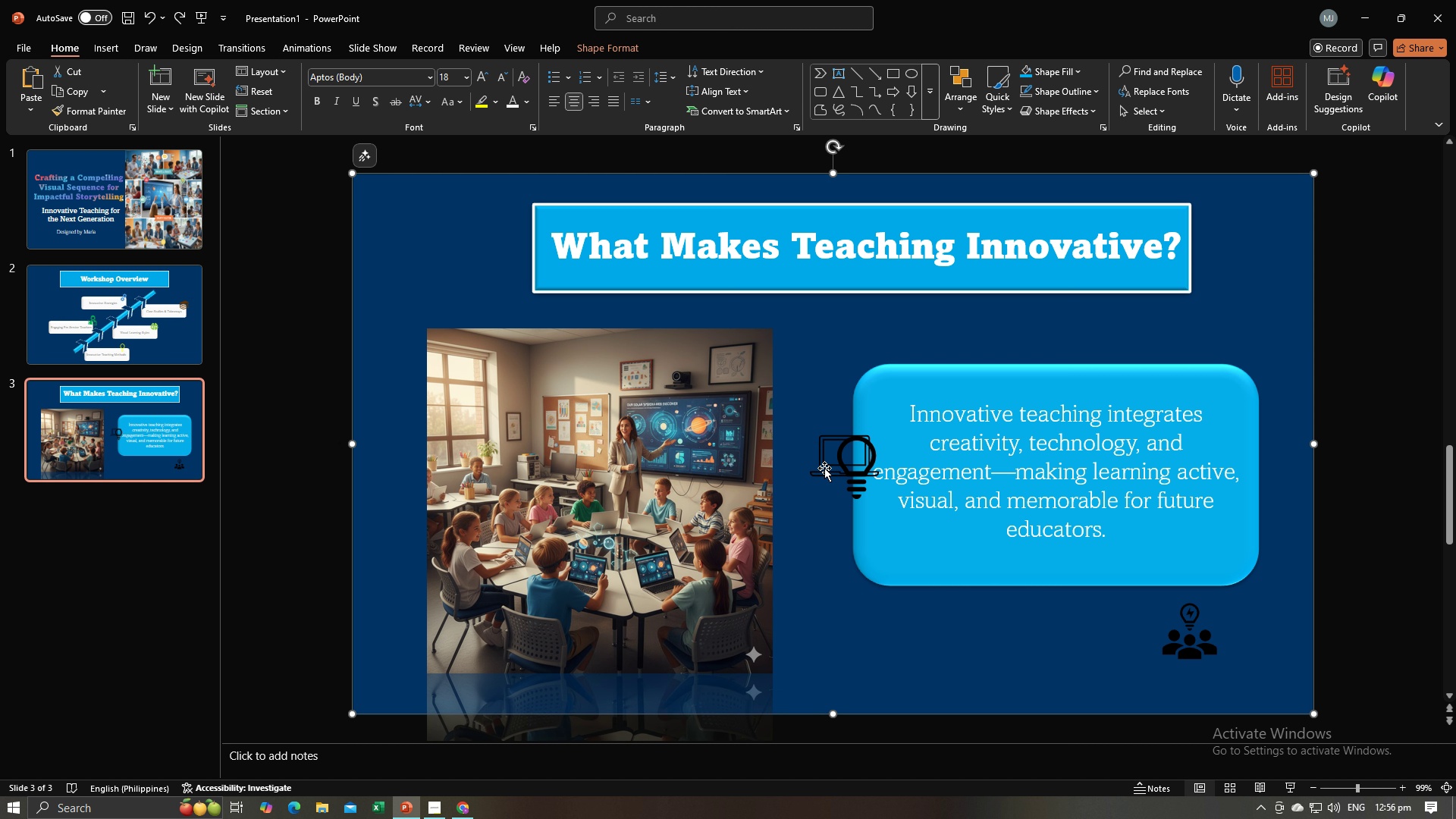 
triple_click([824, 468])
 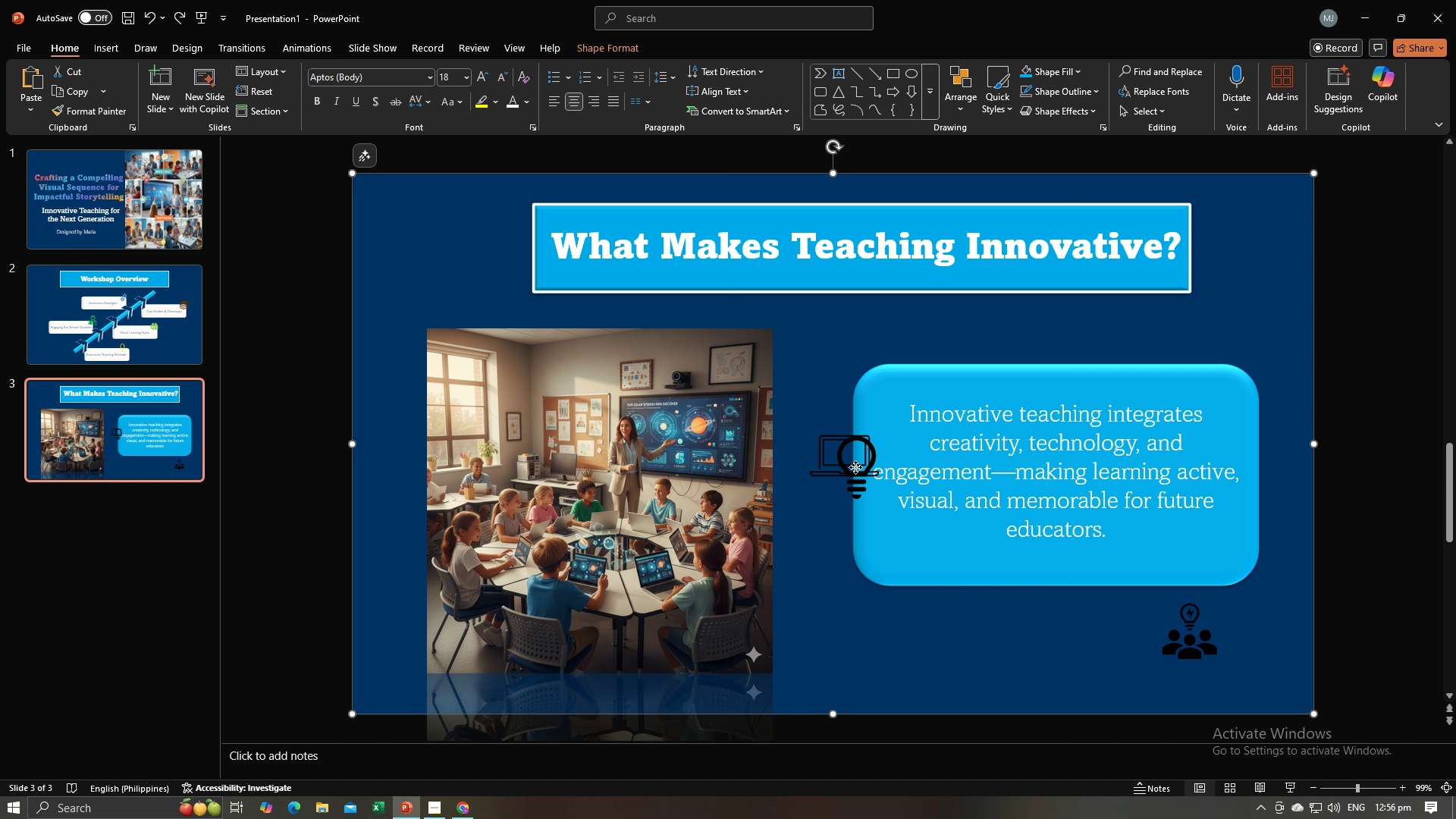 
triple_click([855, 467])
 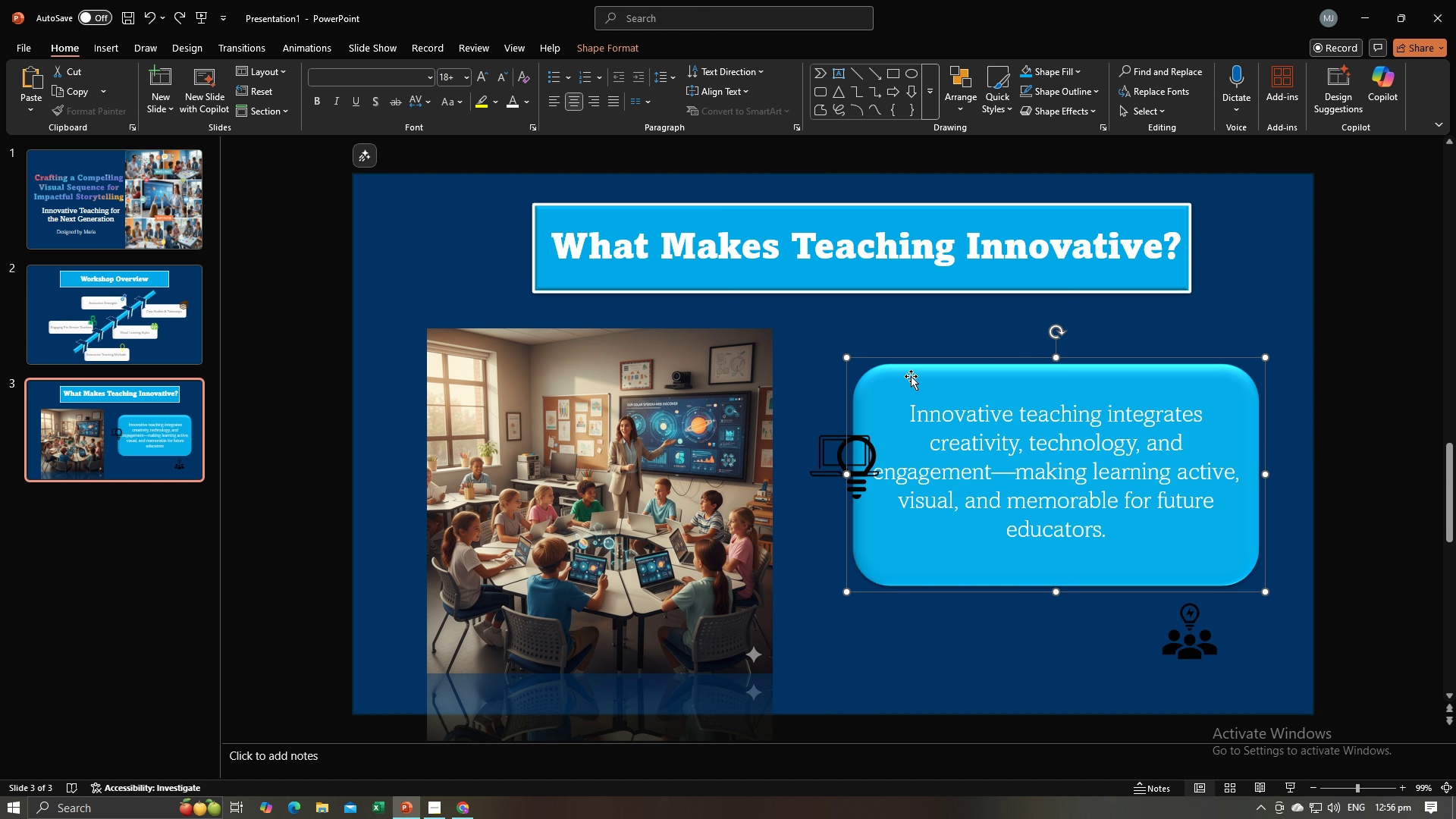 
left_click_drag(start_coordinate=[905, 375], to_coordinate=[949, 378])
 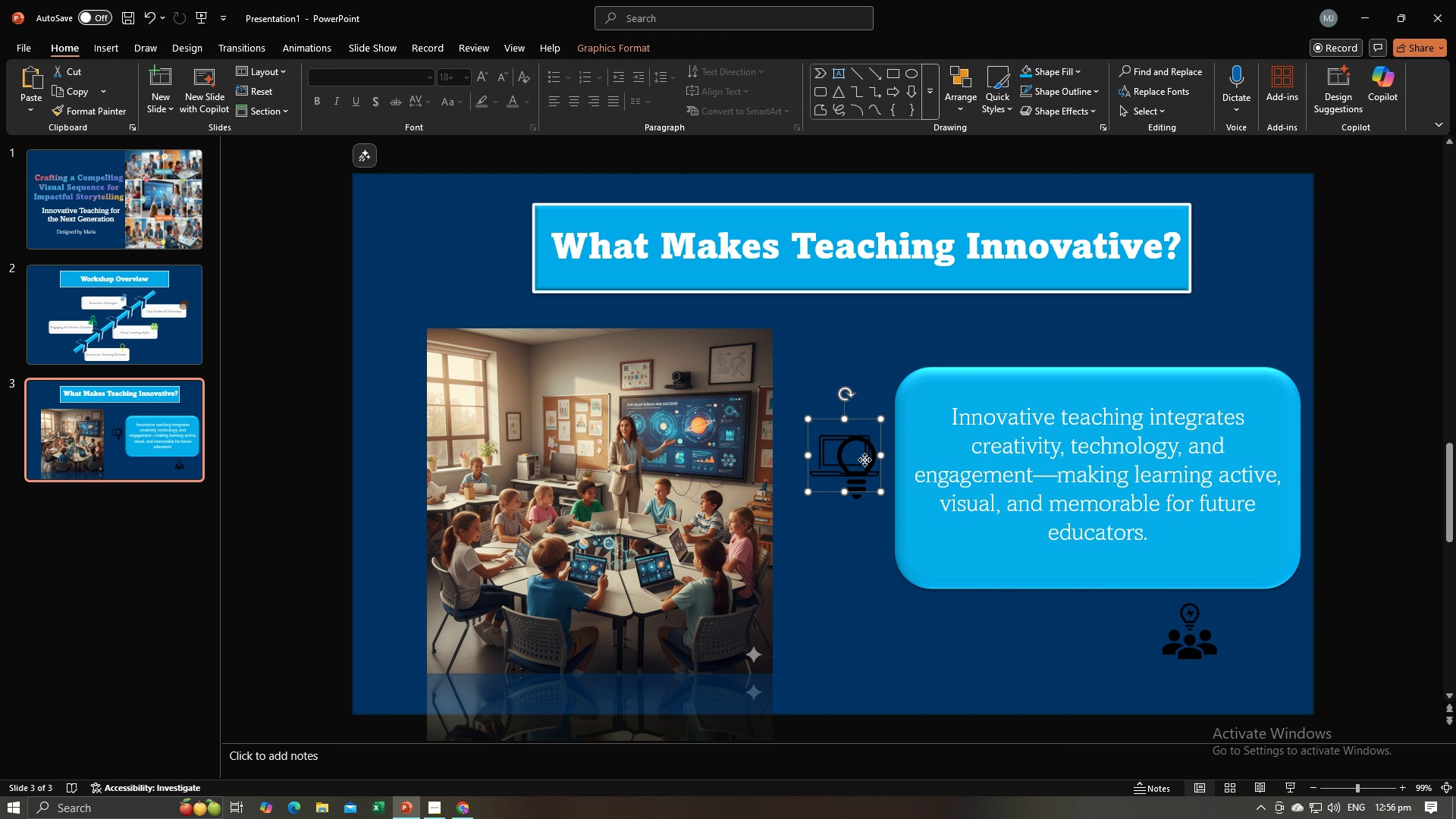 
left_click([864, 460])
 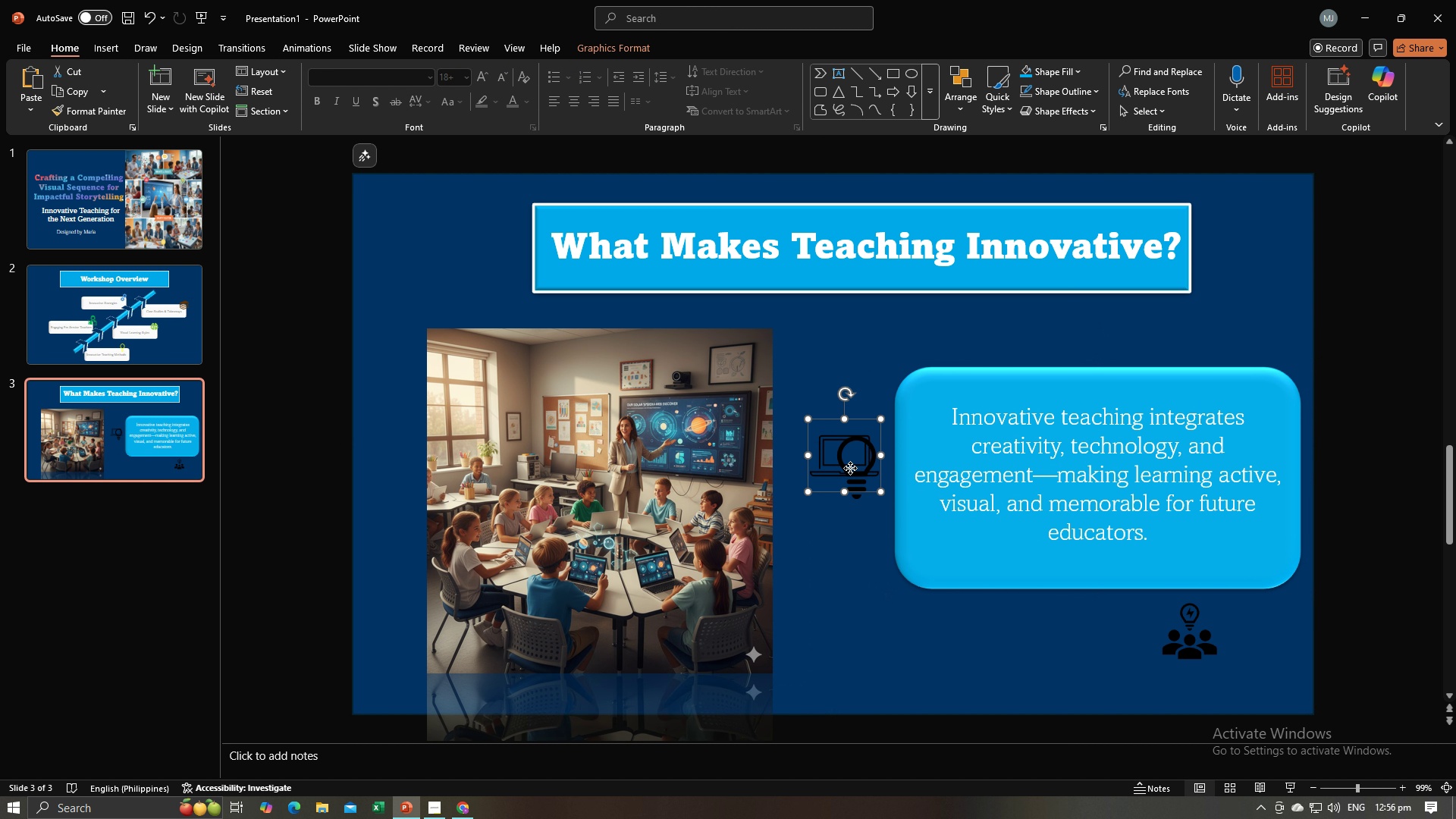 
left_click_drag(start_coordinate=[850, 468], to_coordinate=[858, 500])
 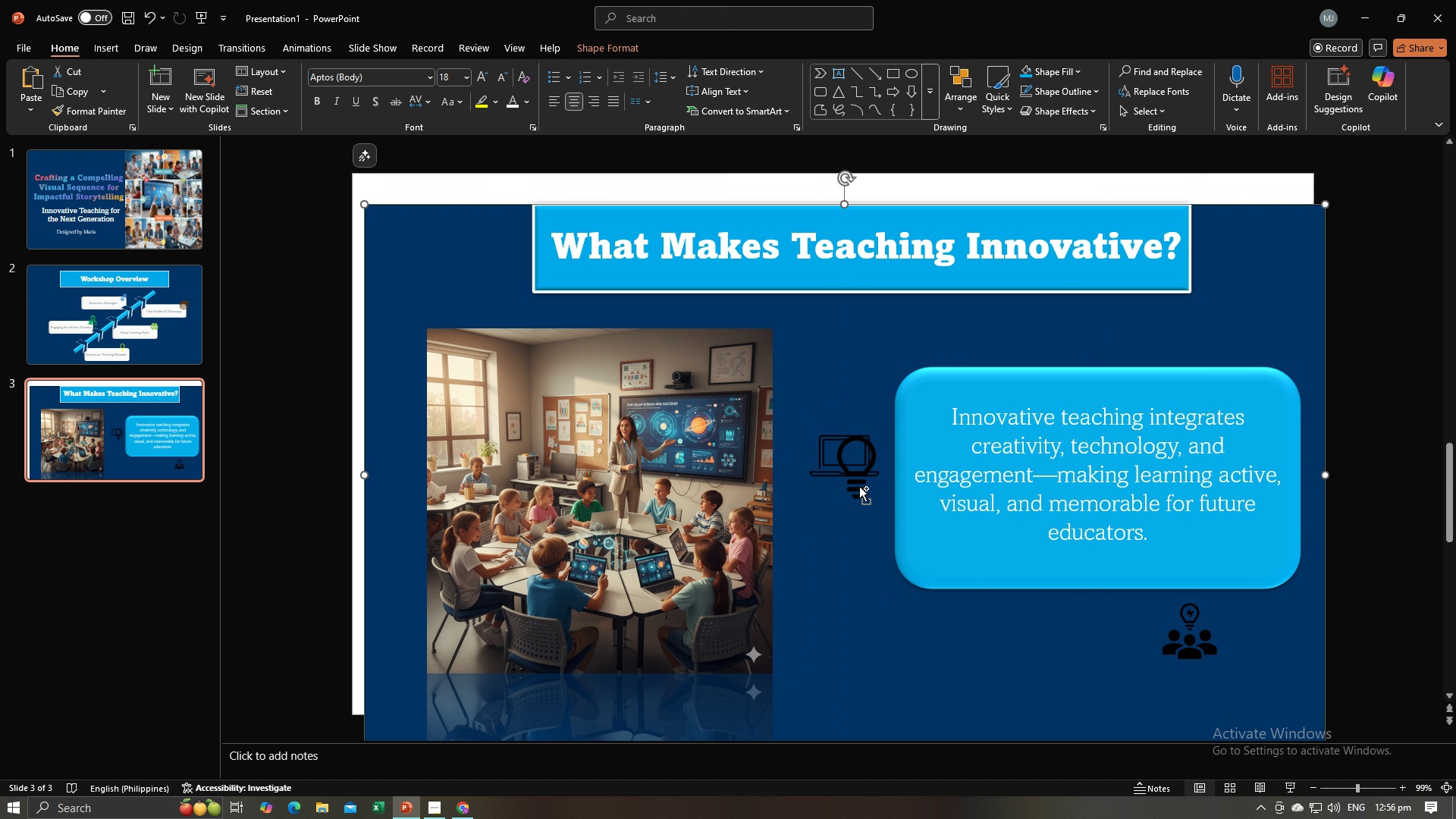 
key(Control+Z)
 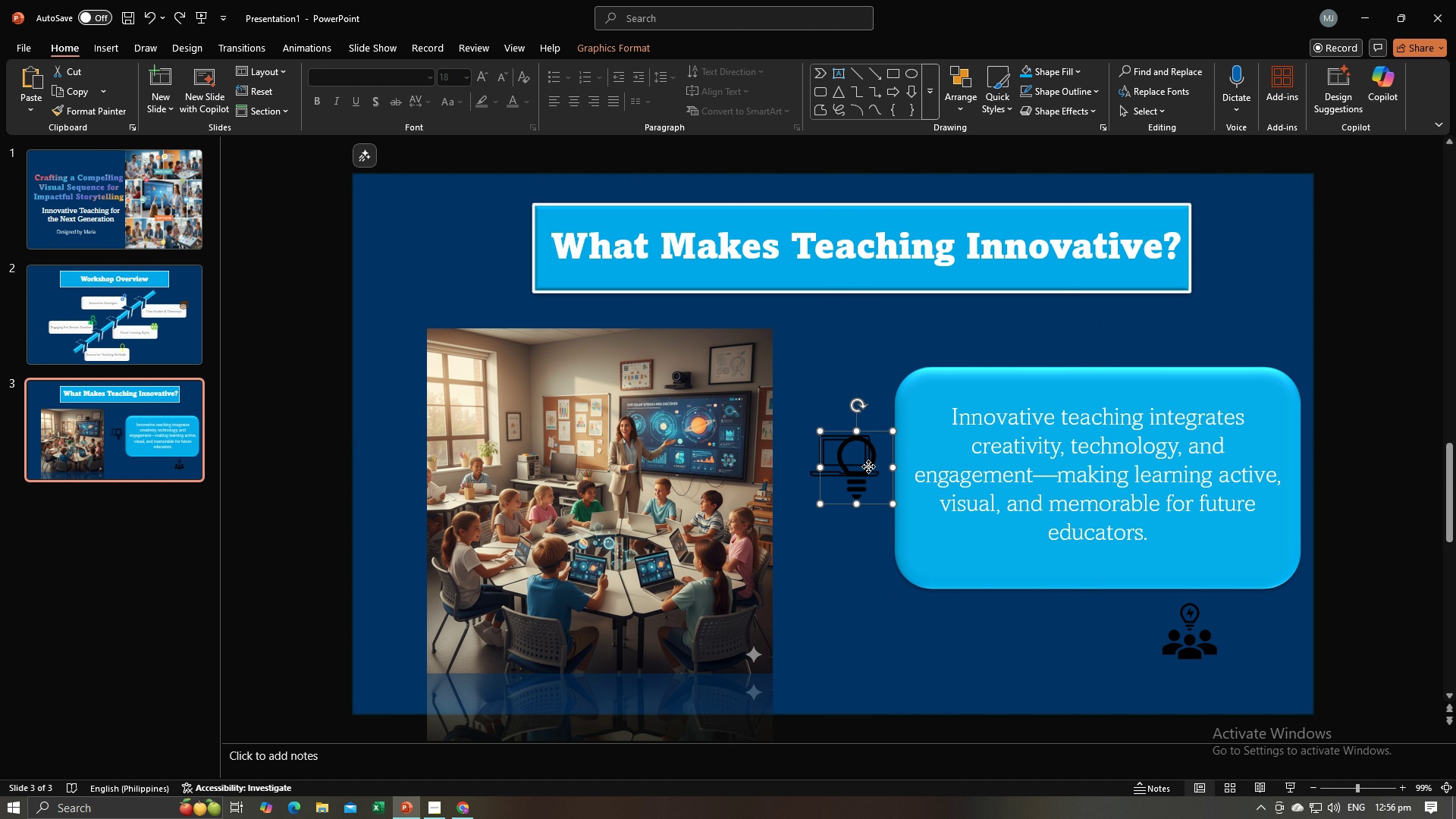 
left_click([868, 466])
 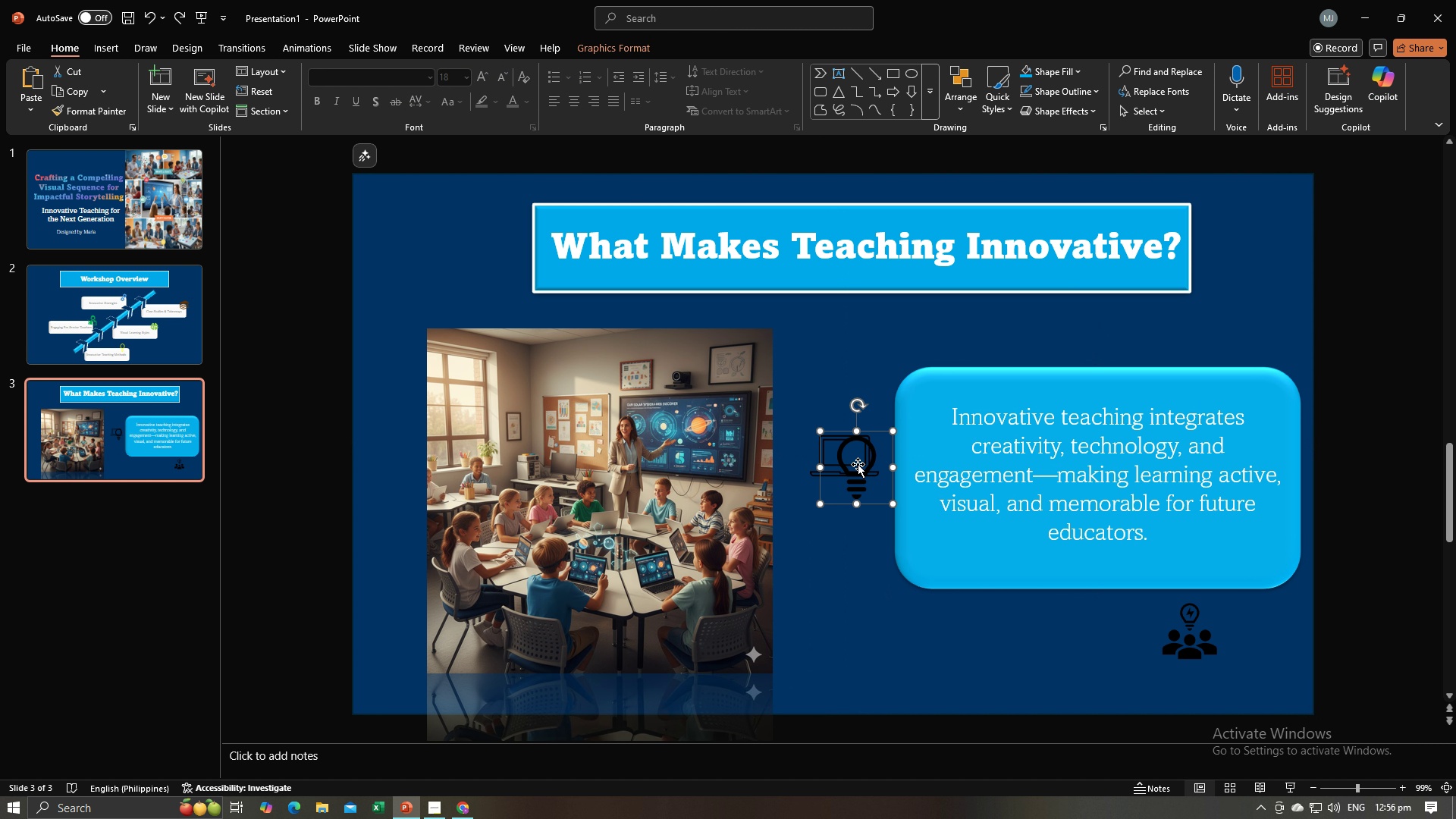 
left_click_drag(start_coordinate=[858, 460], to_coordinate=[859, 481])
 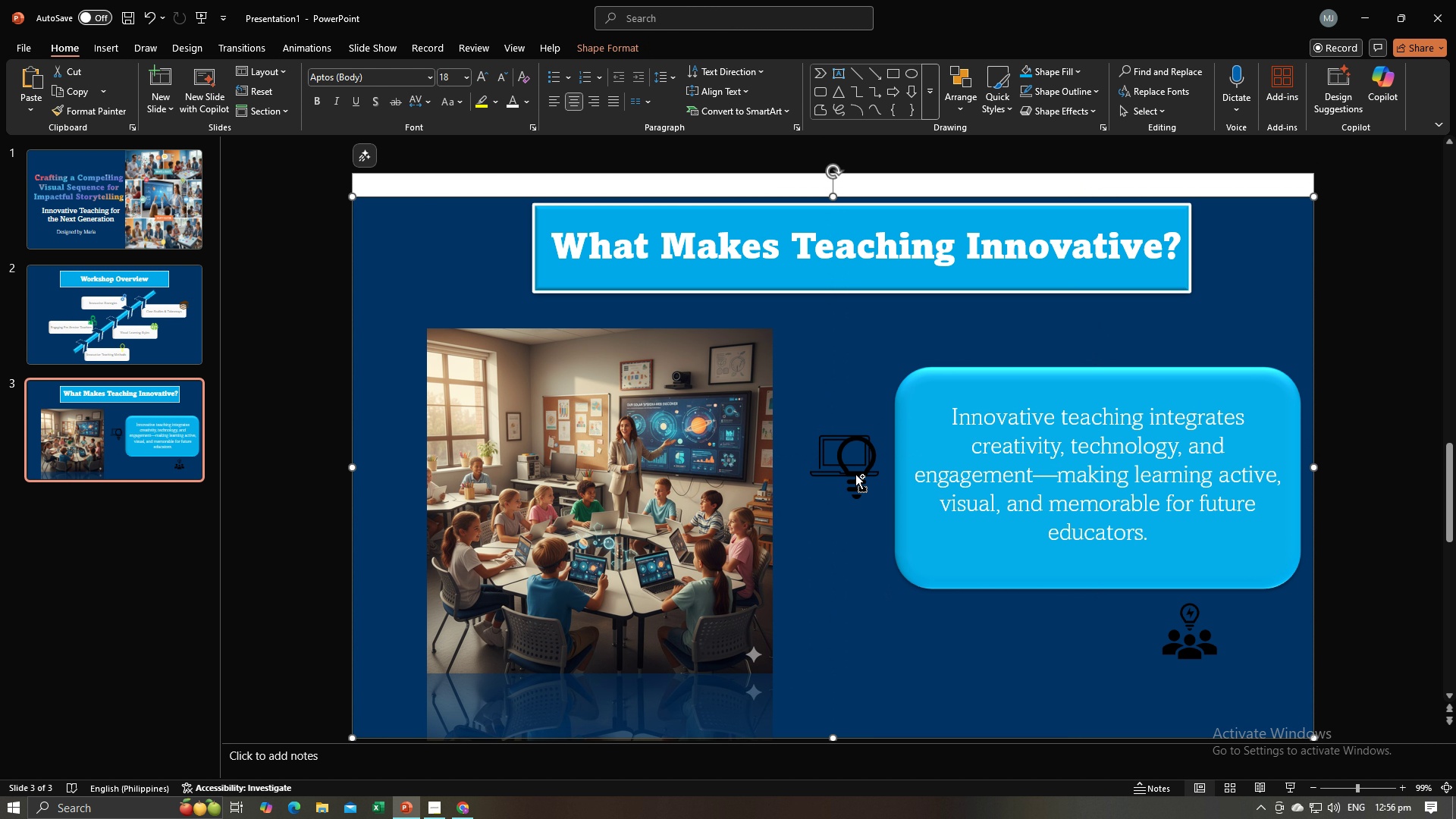 
key(Control+Z)
 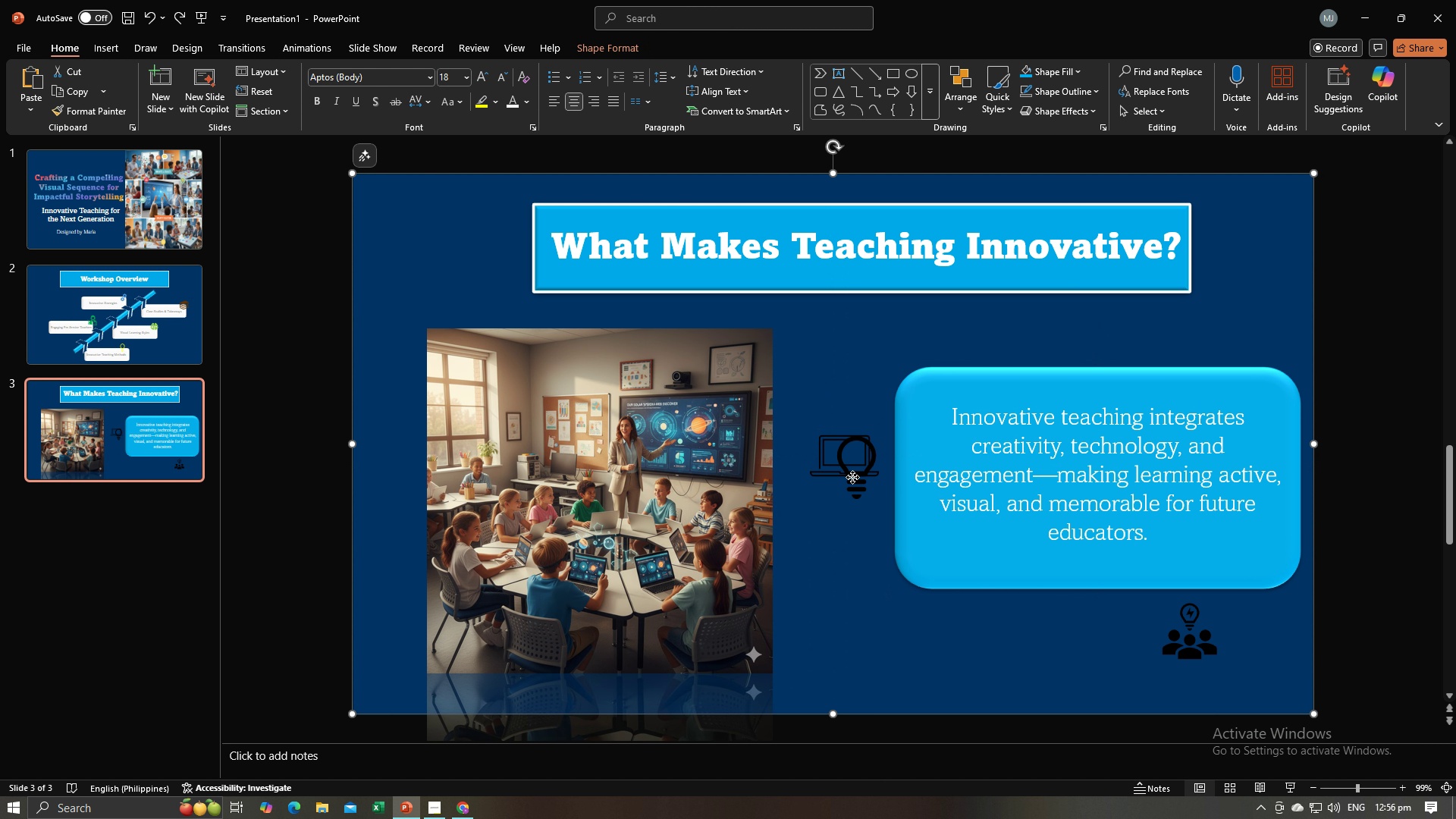 
left_click([852, 477])
 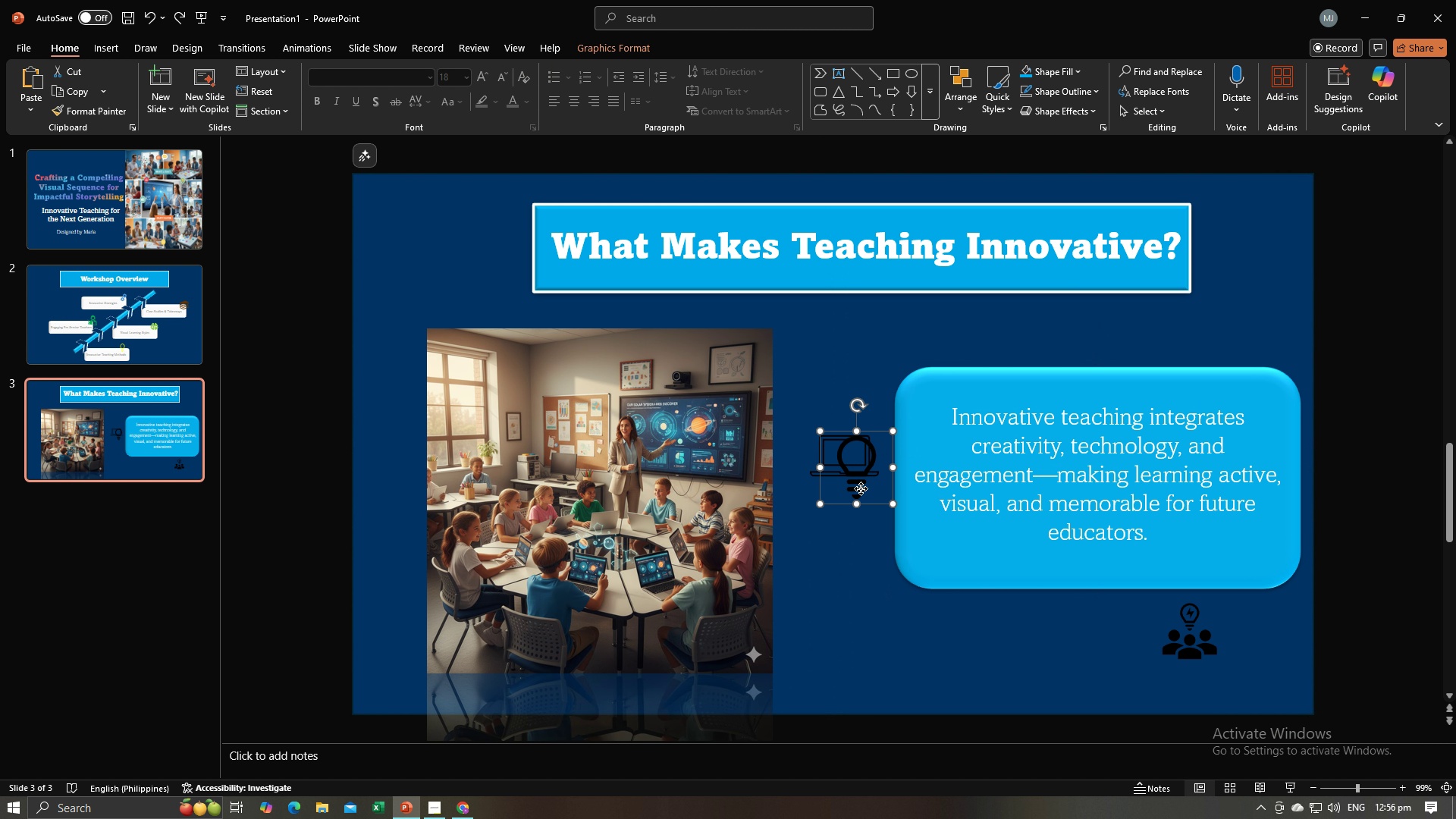 
left_click_drag(start_coordinate=[861, 488], to_coordinate=[956, 651])
 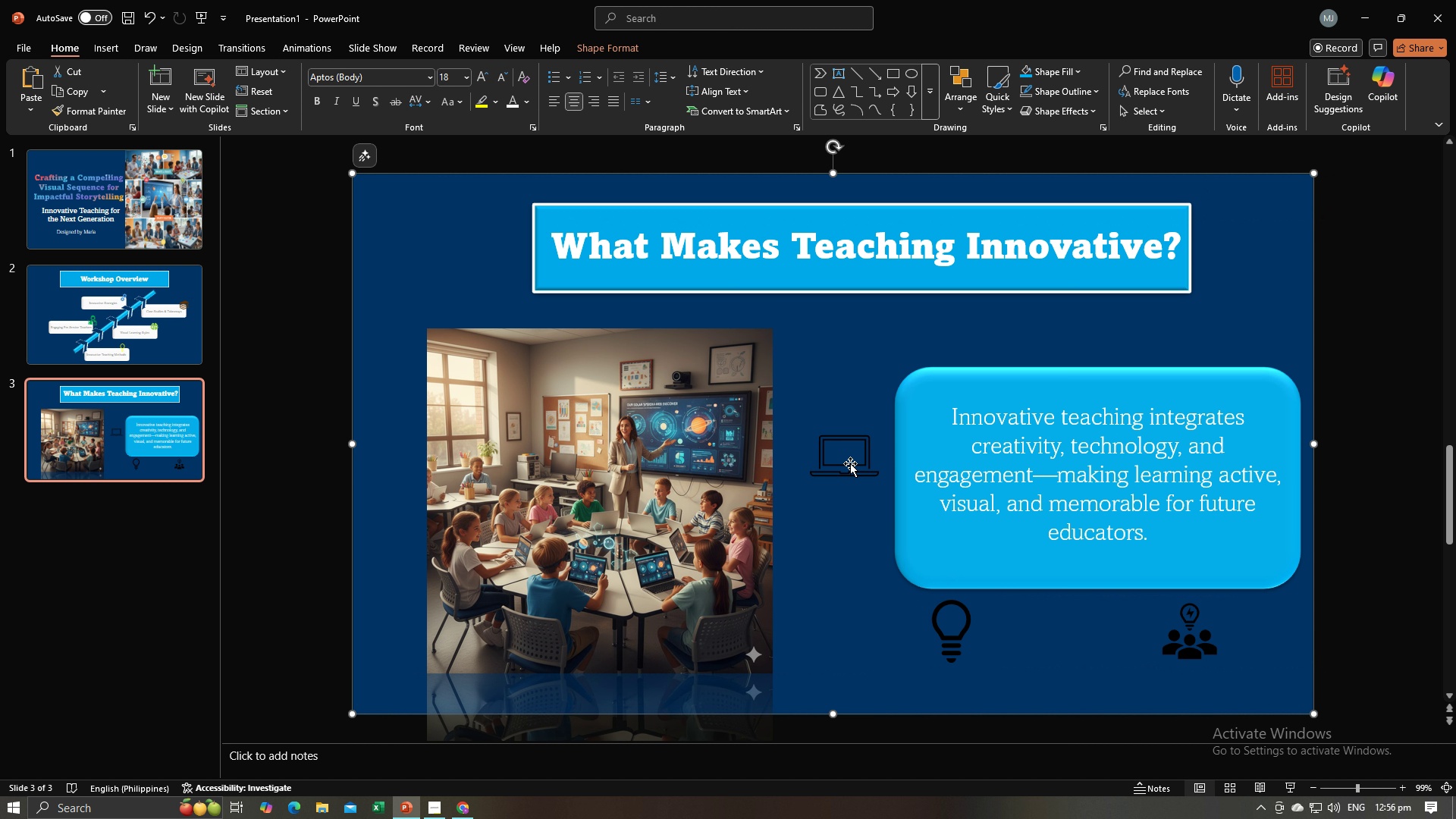 
double_click([846, 463])
 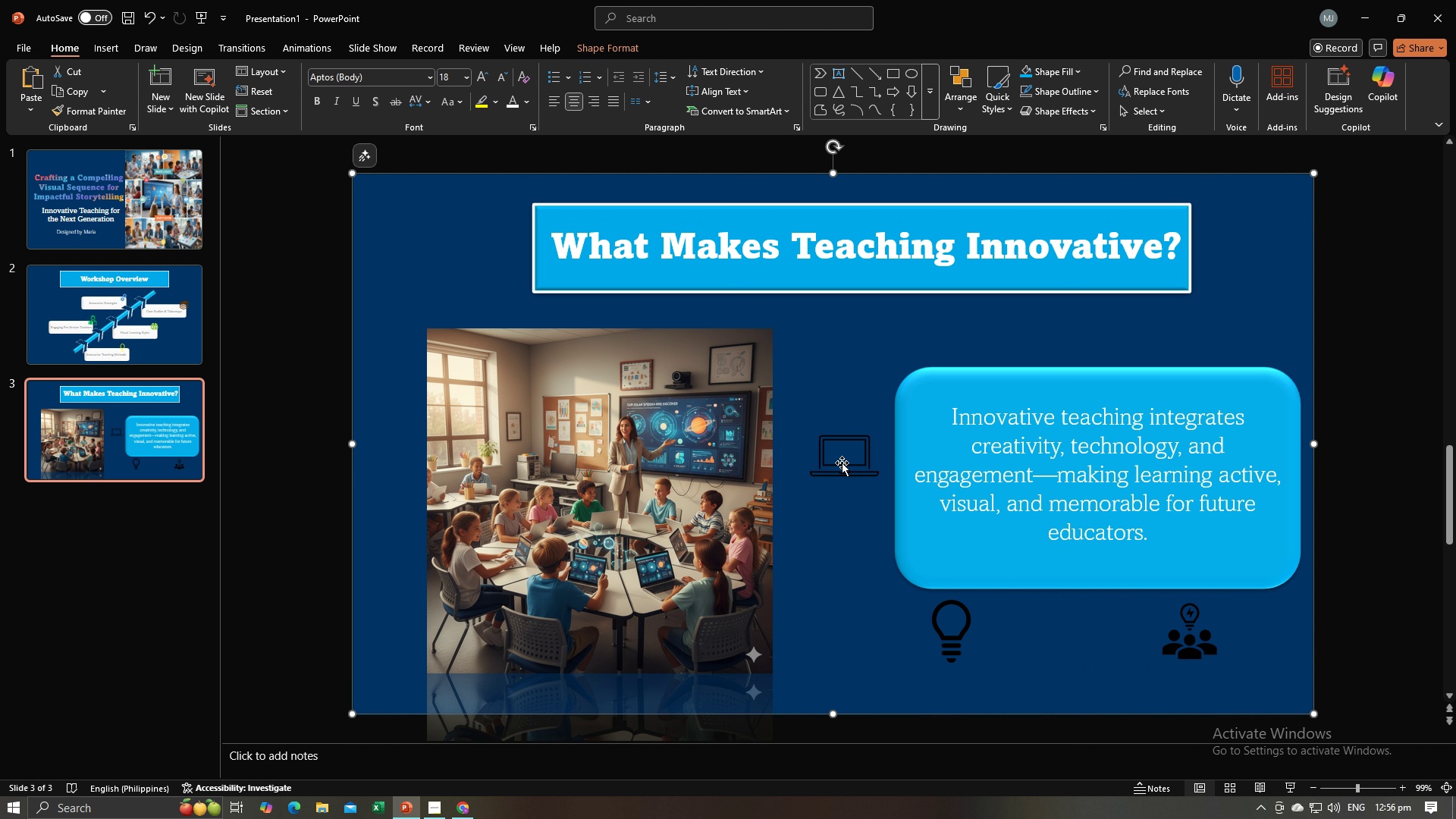 
triple_click([843, 463])
 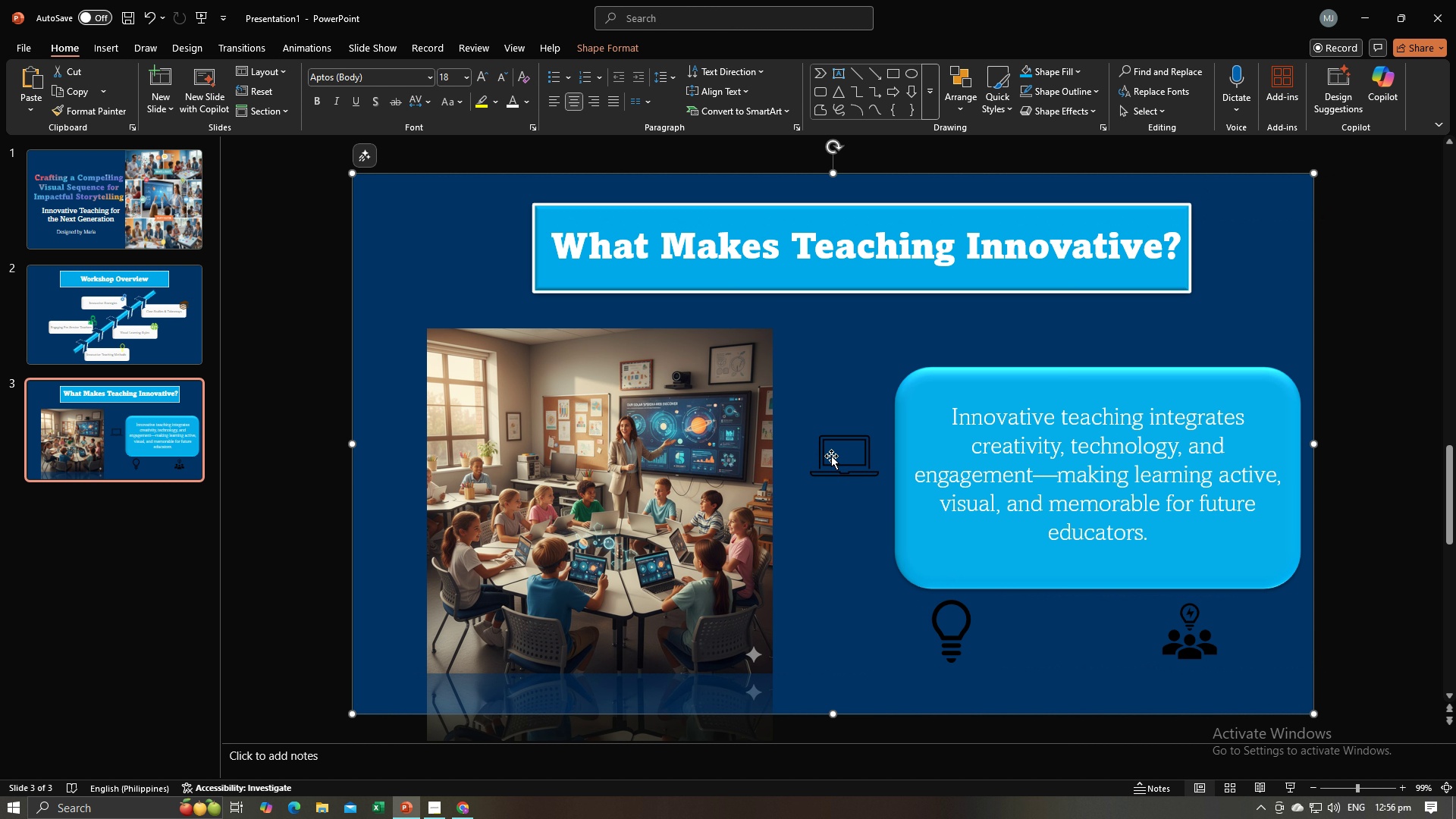 
triple_click([833, 458])
 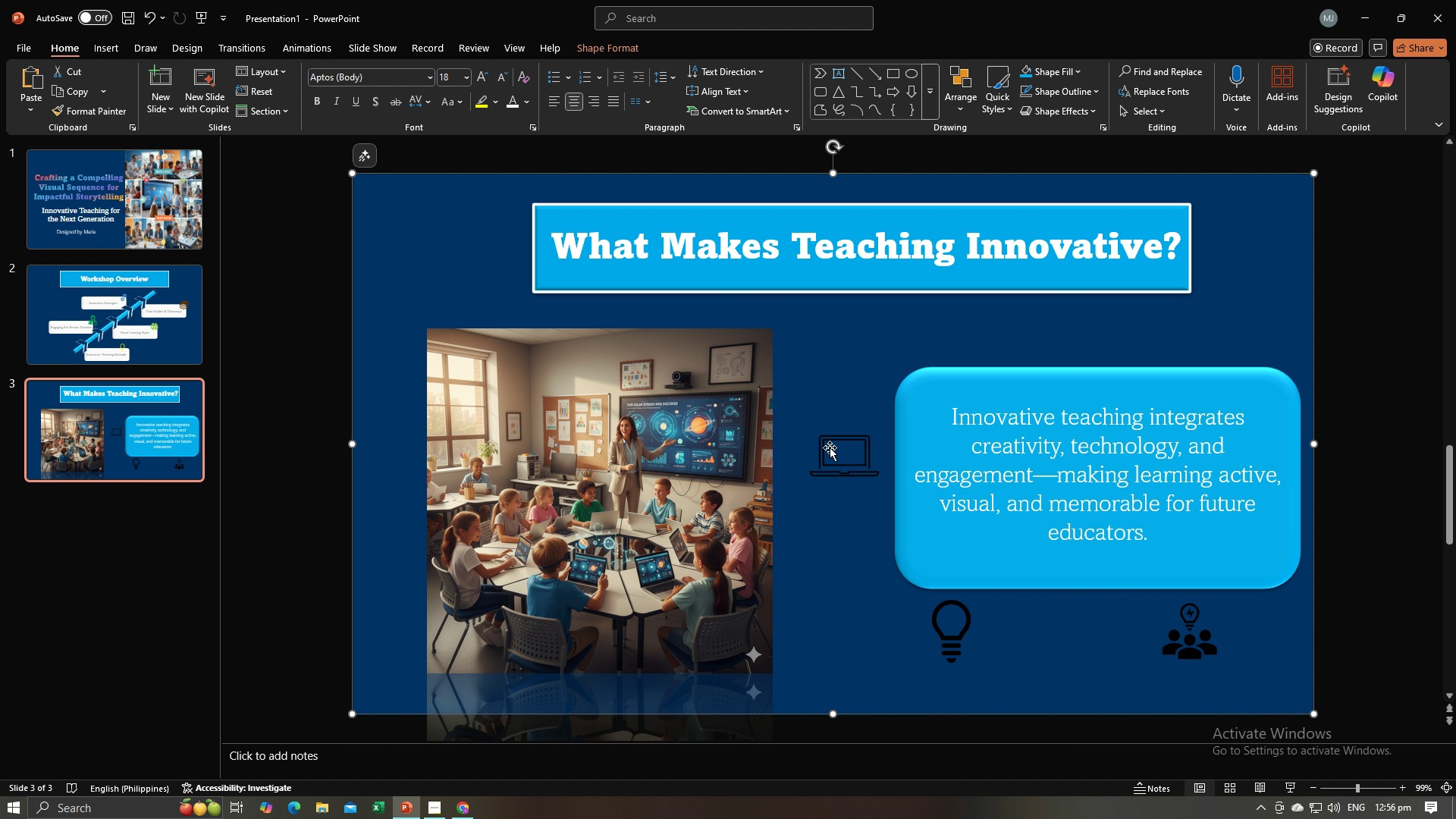 
triple_click([829, 449])